 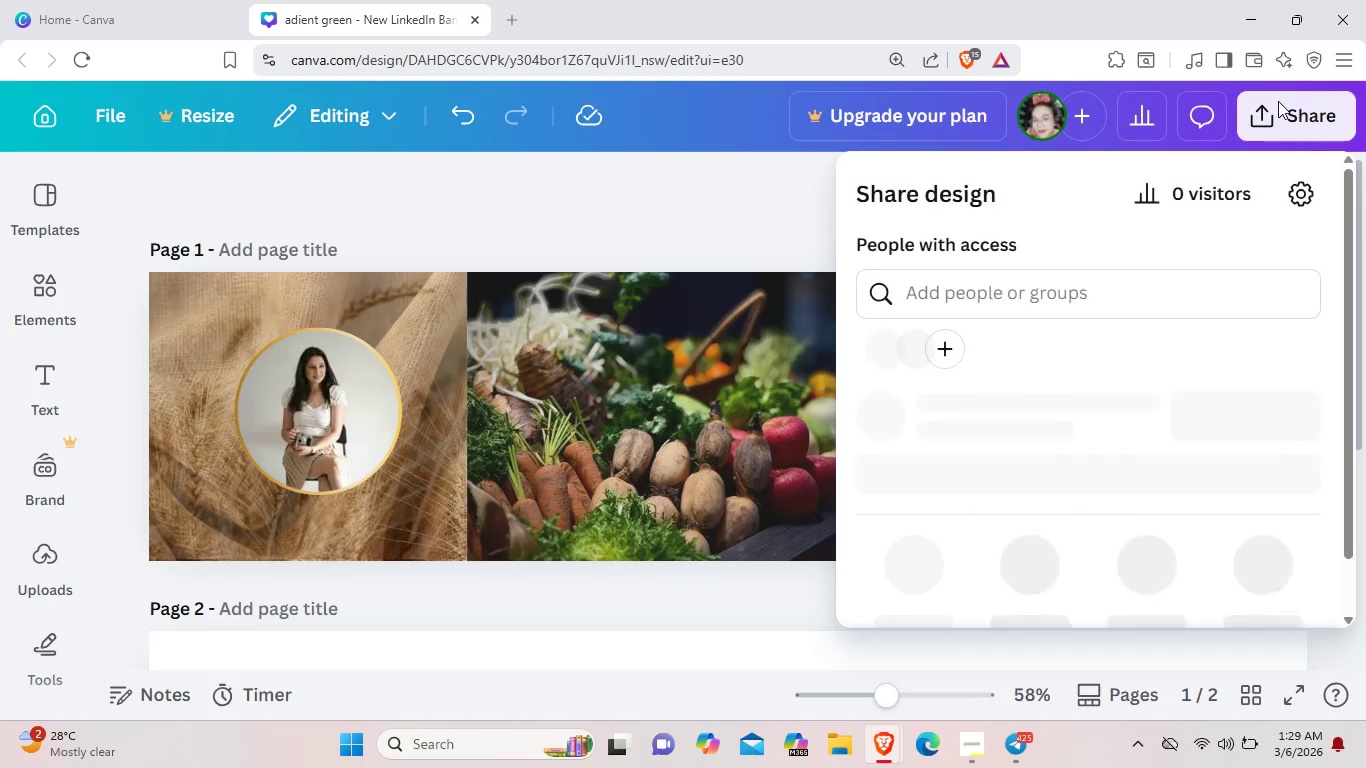 
scroll: coordinate [1101, 416], scroll_direction: down, amount: 3.0
 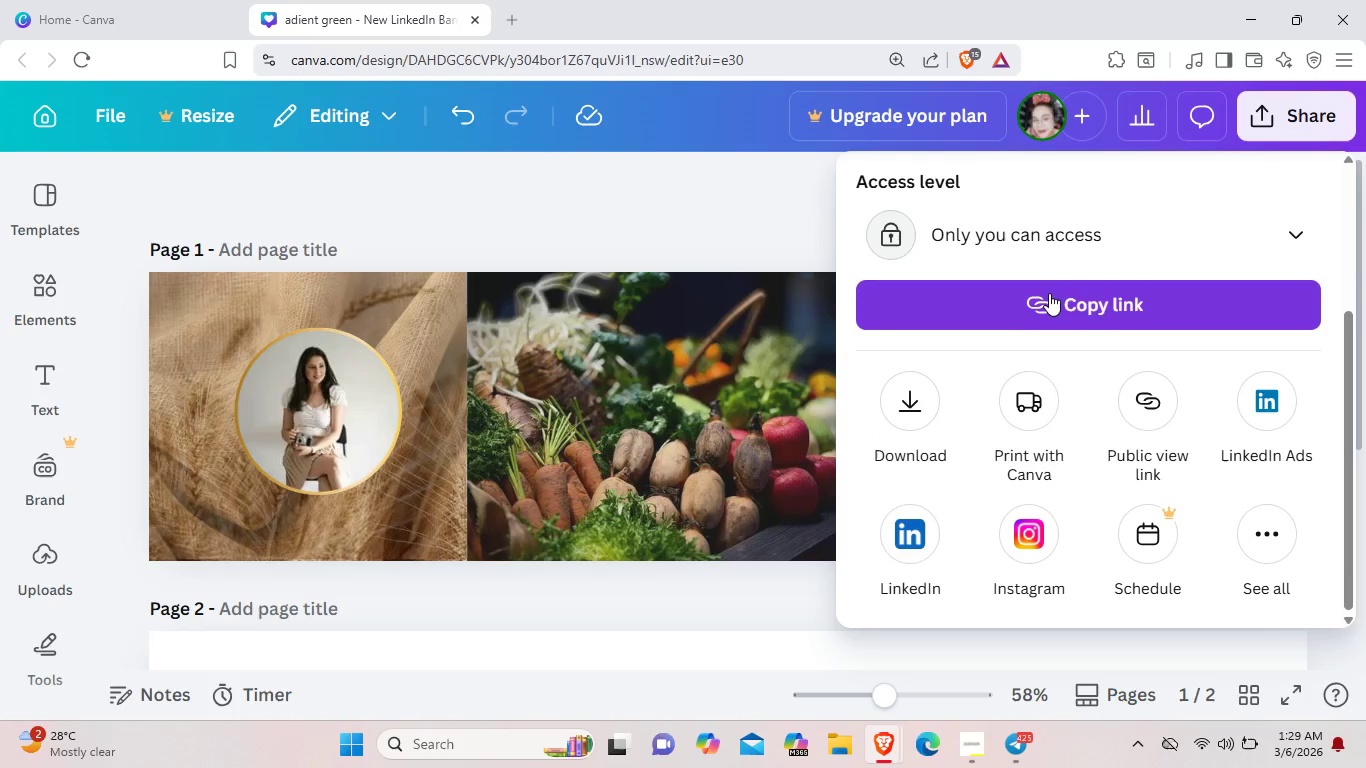 
left_click([1128, 241])
 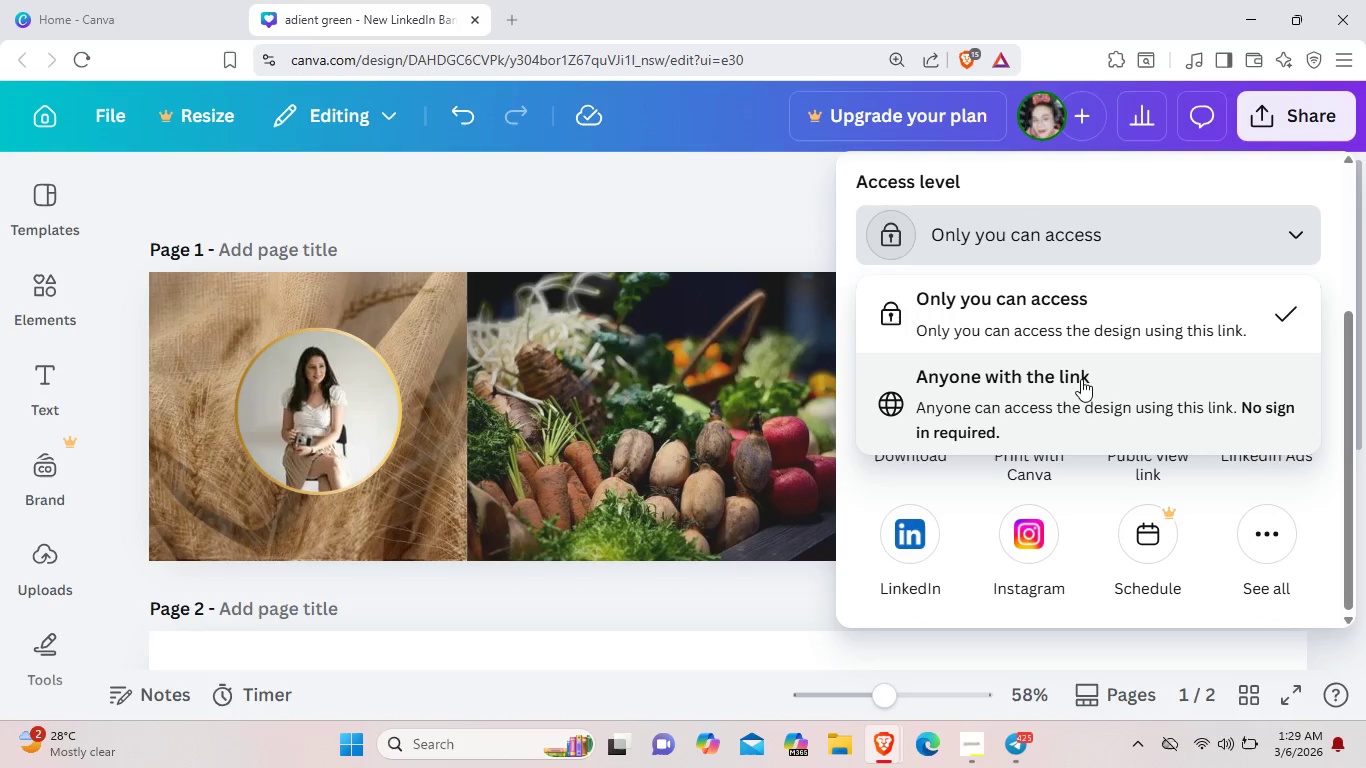 
left_click([1081, 379])
 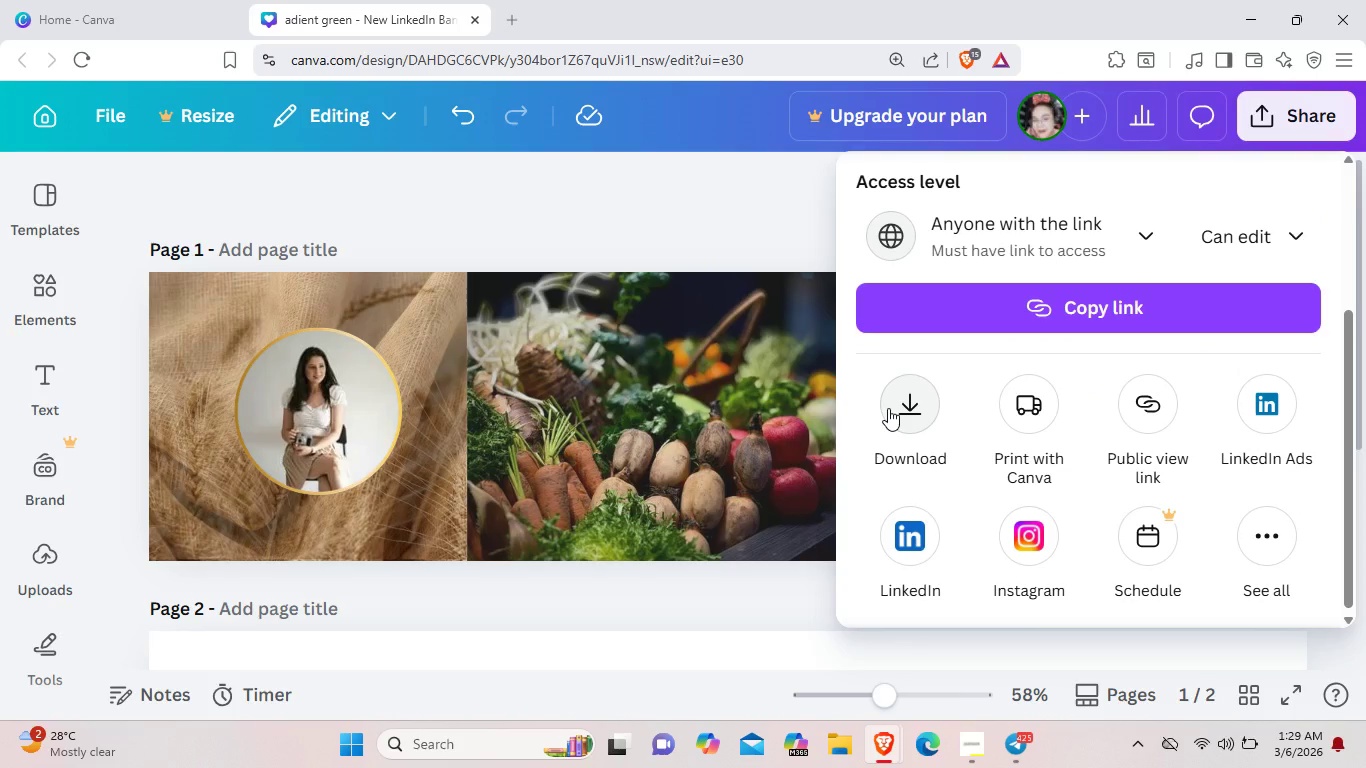 
wait(6.72)
 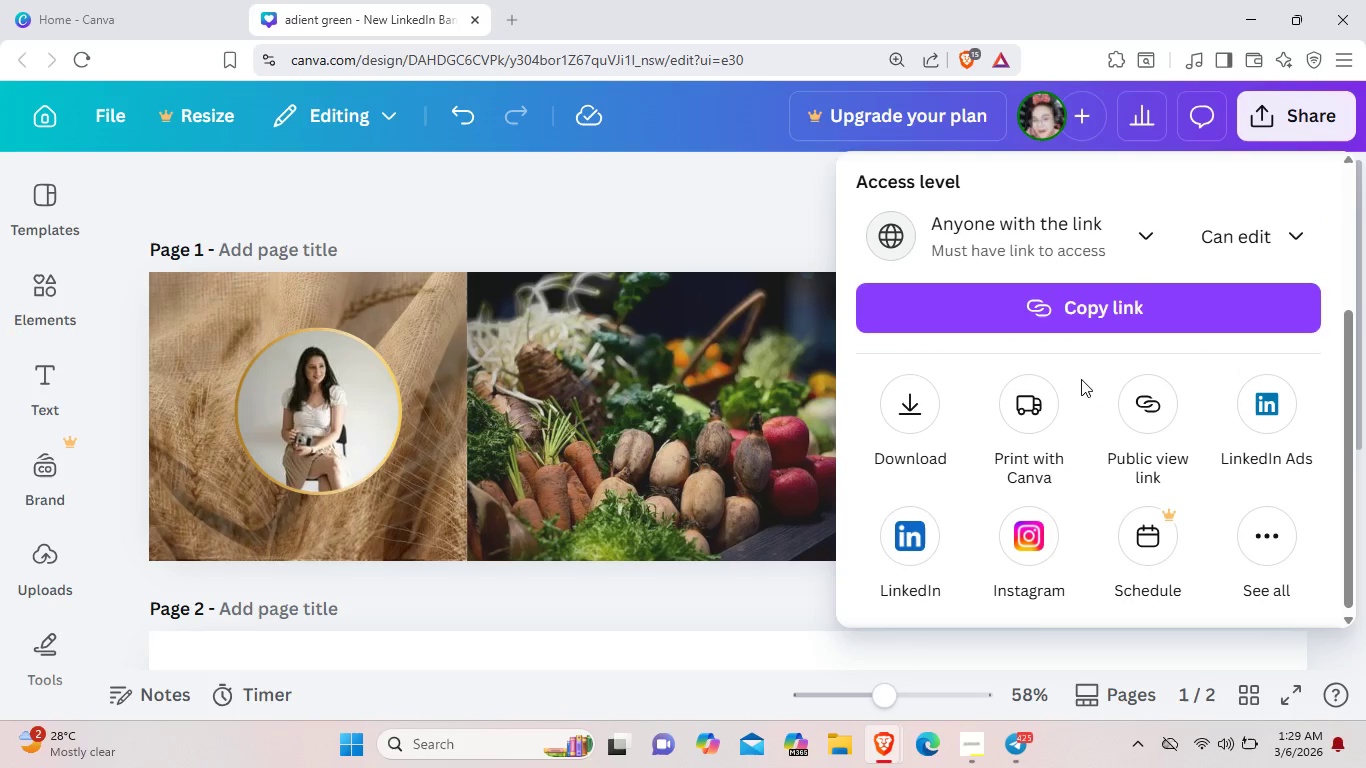 
left_click([967, 735])
 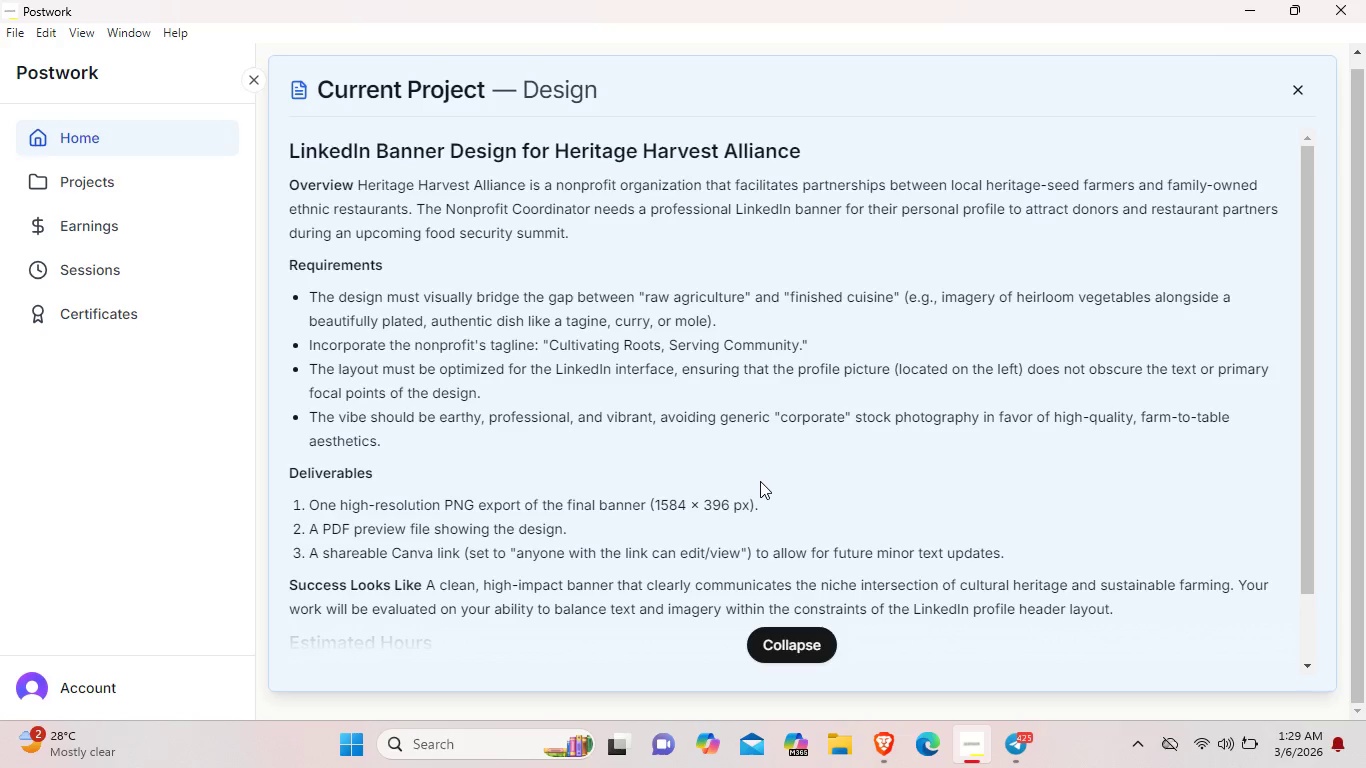 
wait(14.92)
 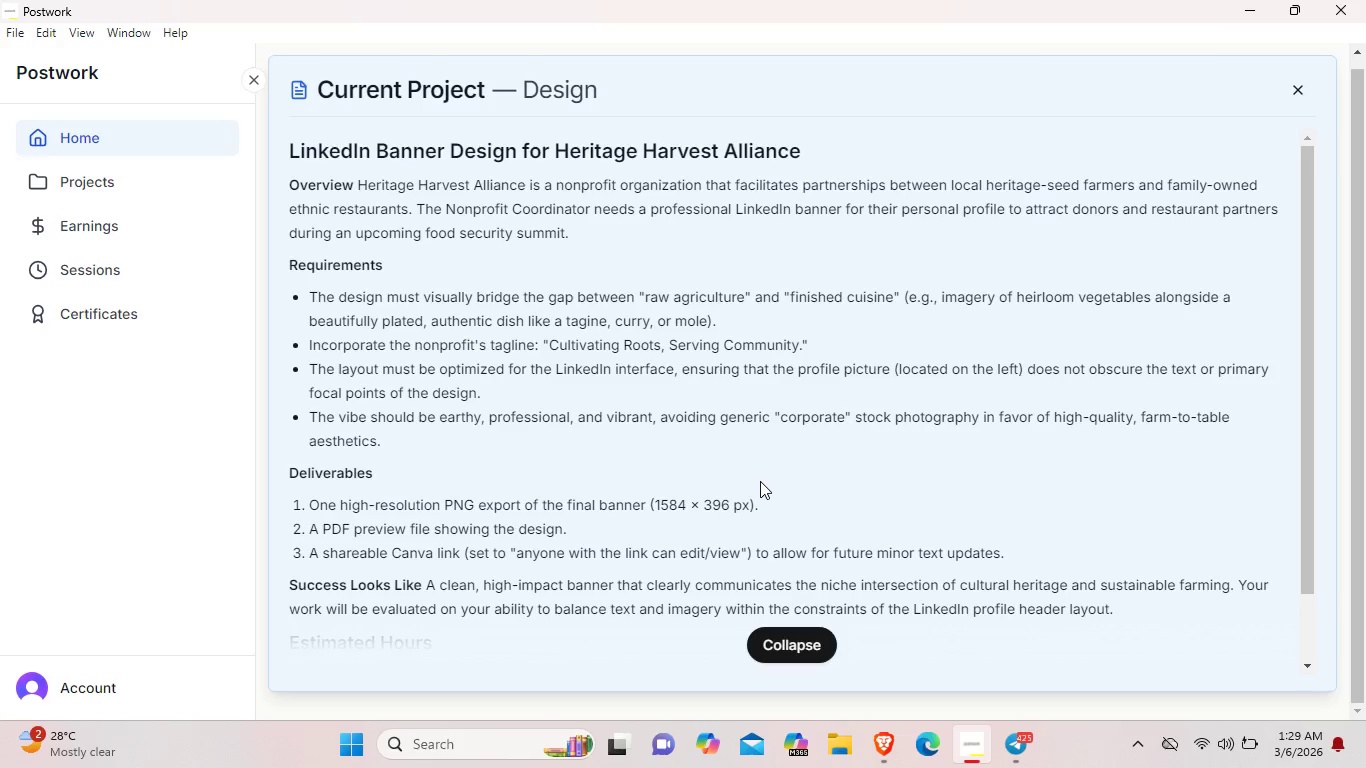 
left_click([906, 398])
 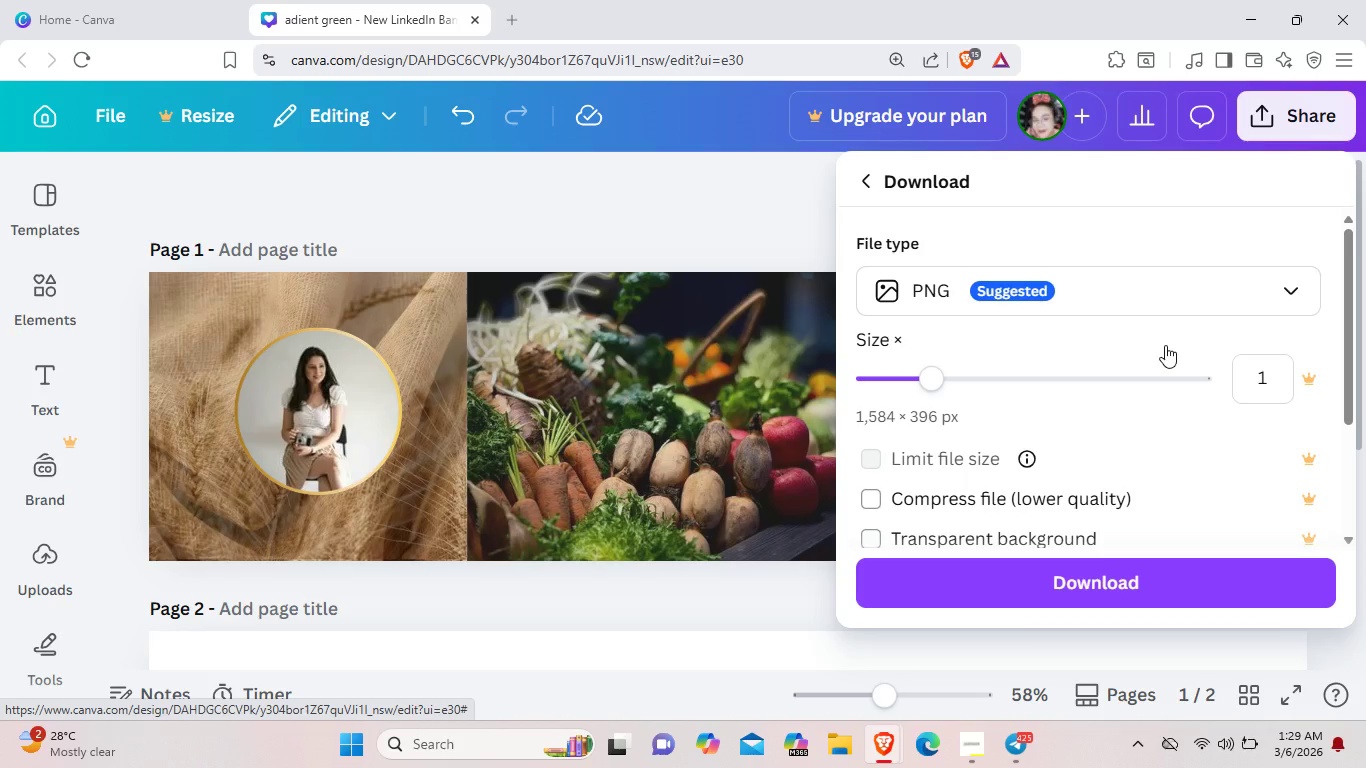 
scroll: coordinate [1163, 350], scroll_direction: down, amount: 2.0
 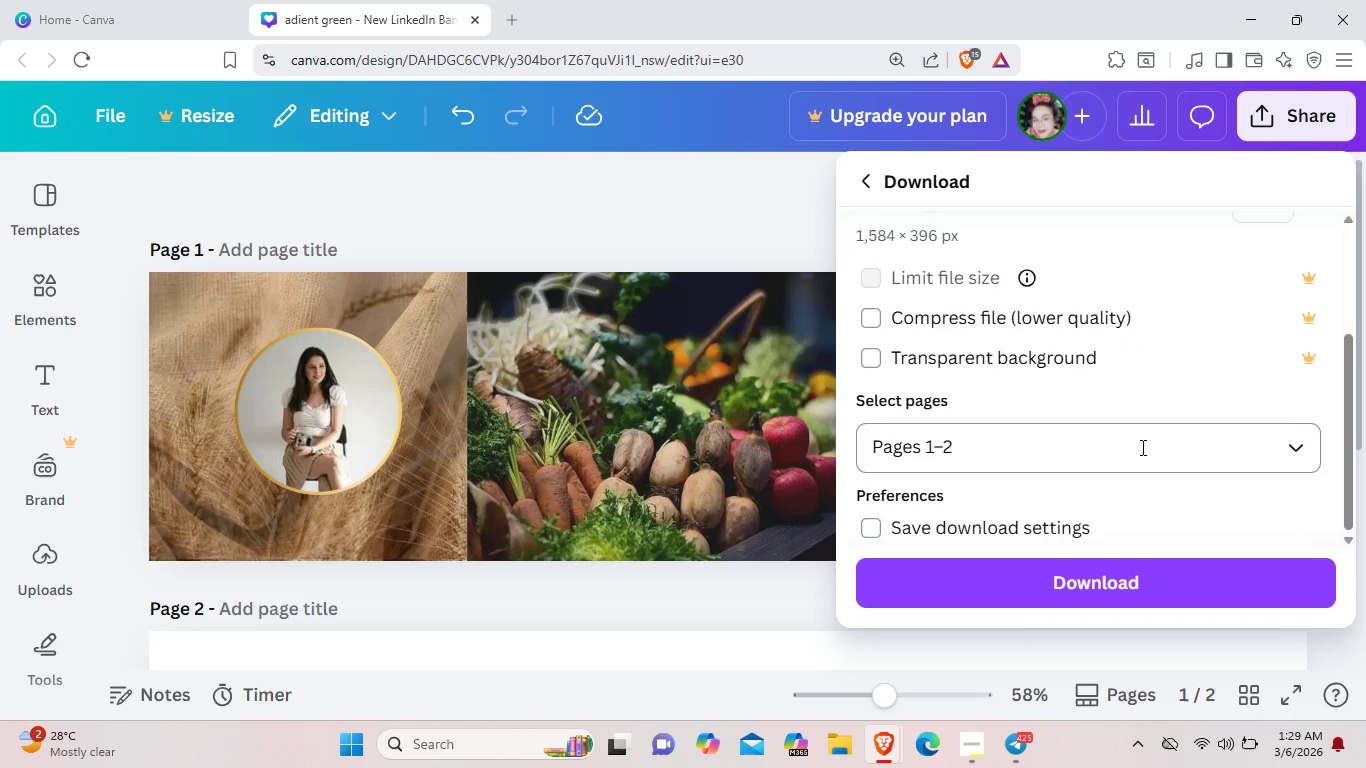 
left_click([1141, 447])
 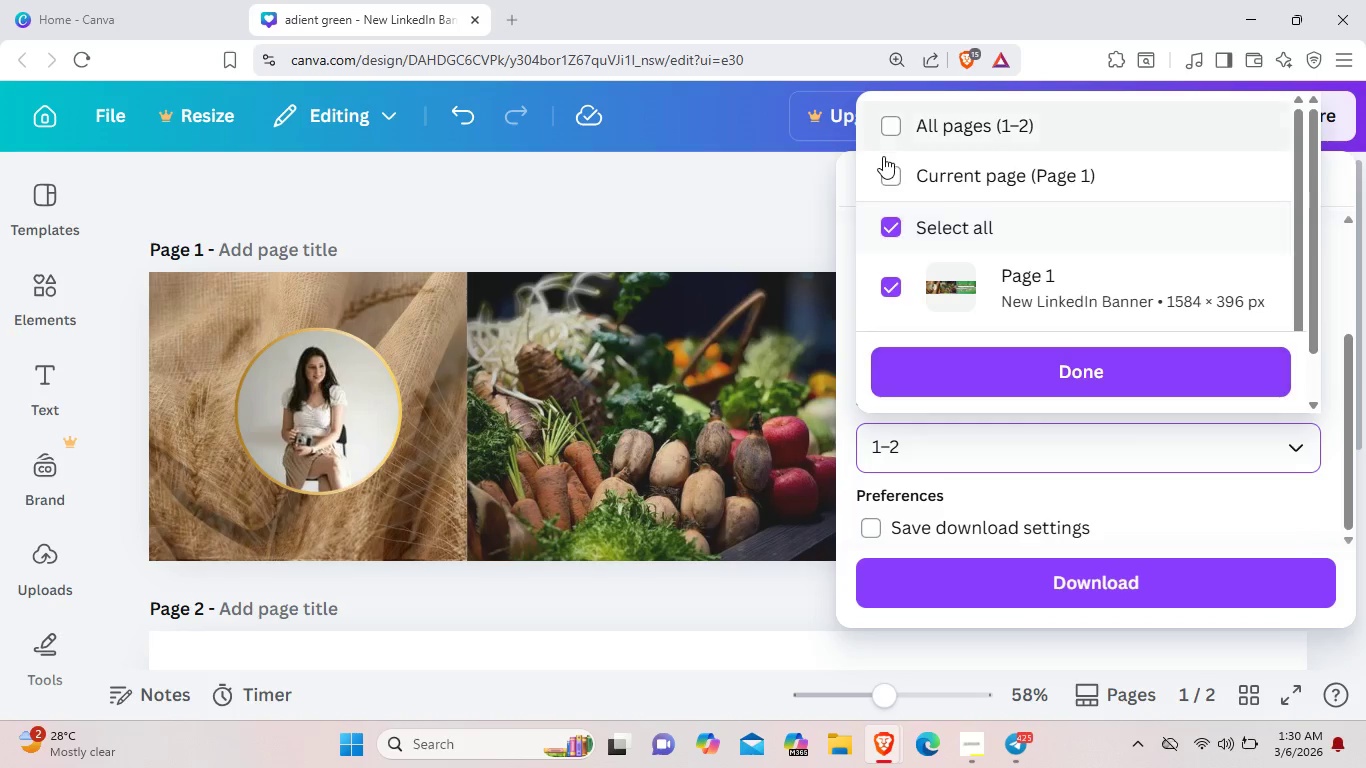 
left_click([901, 171])
 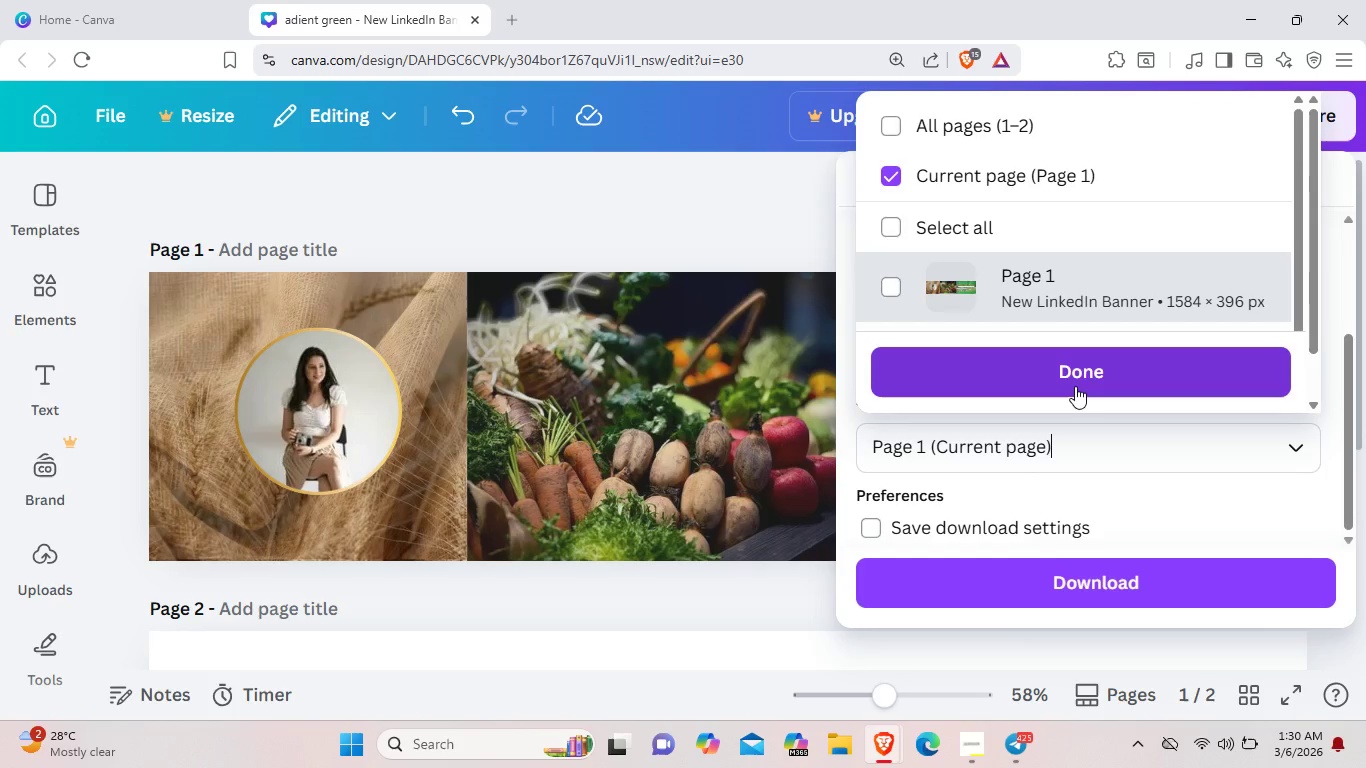 
left_click([1079, 383])
 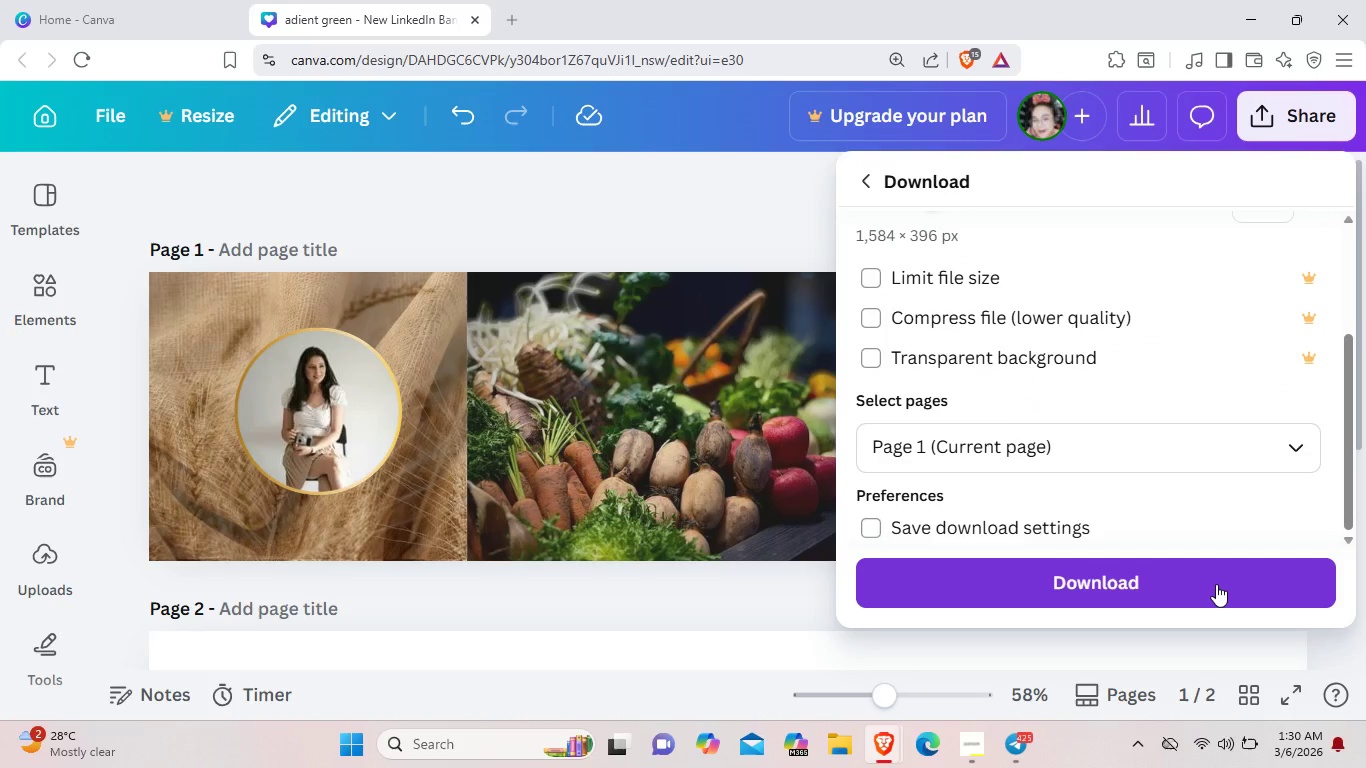 
left_click([1217, 583])
 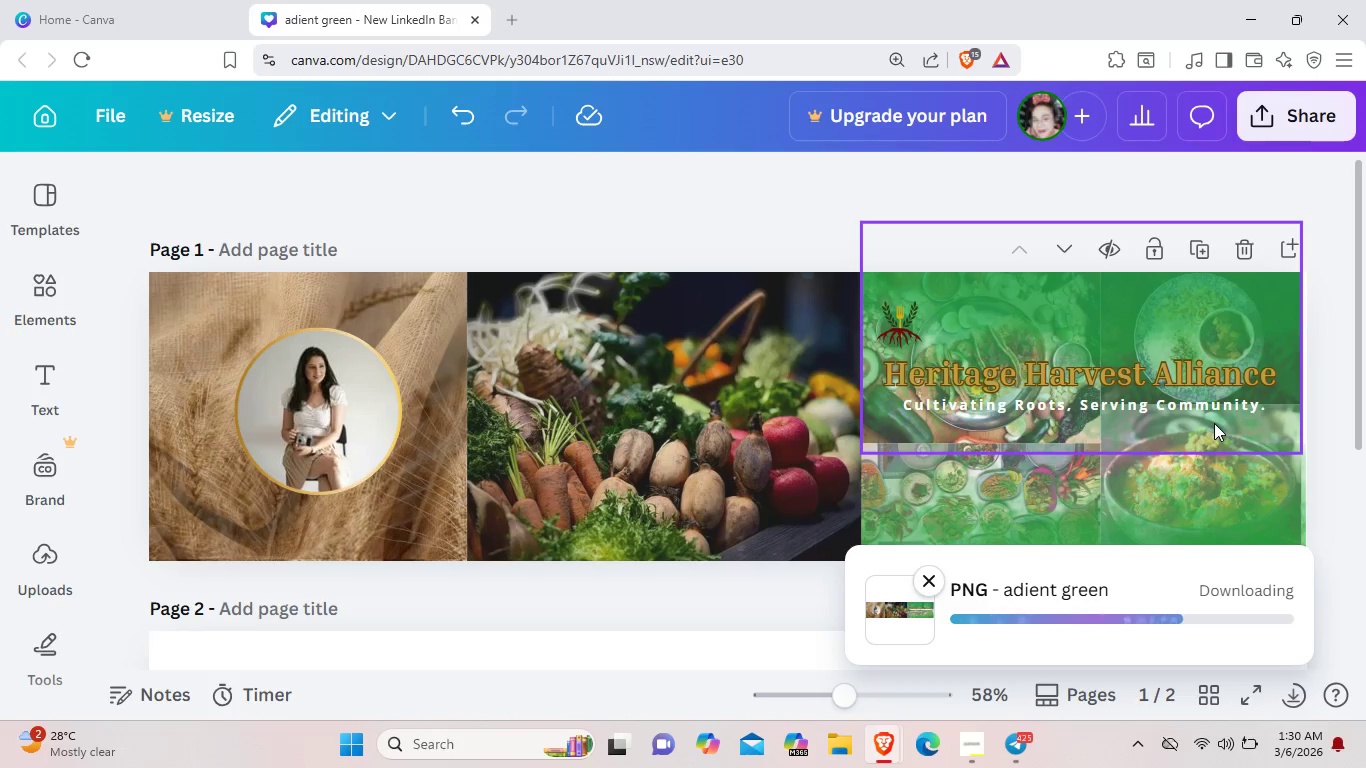 
wait(12.42)
 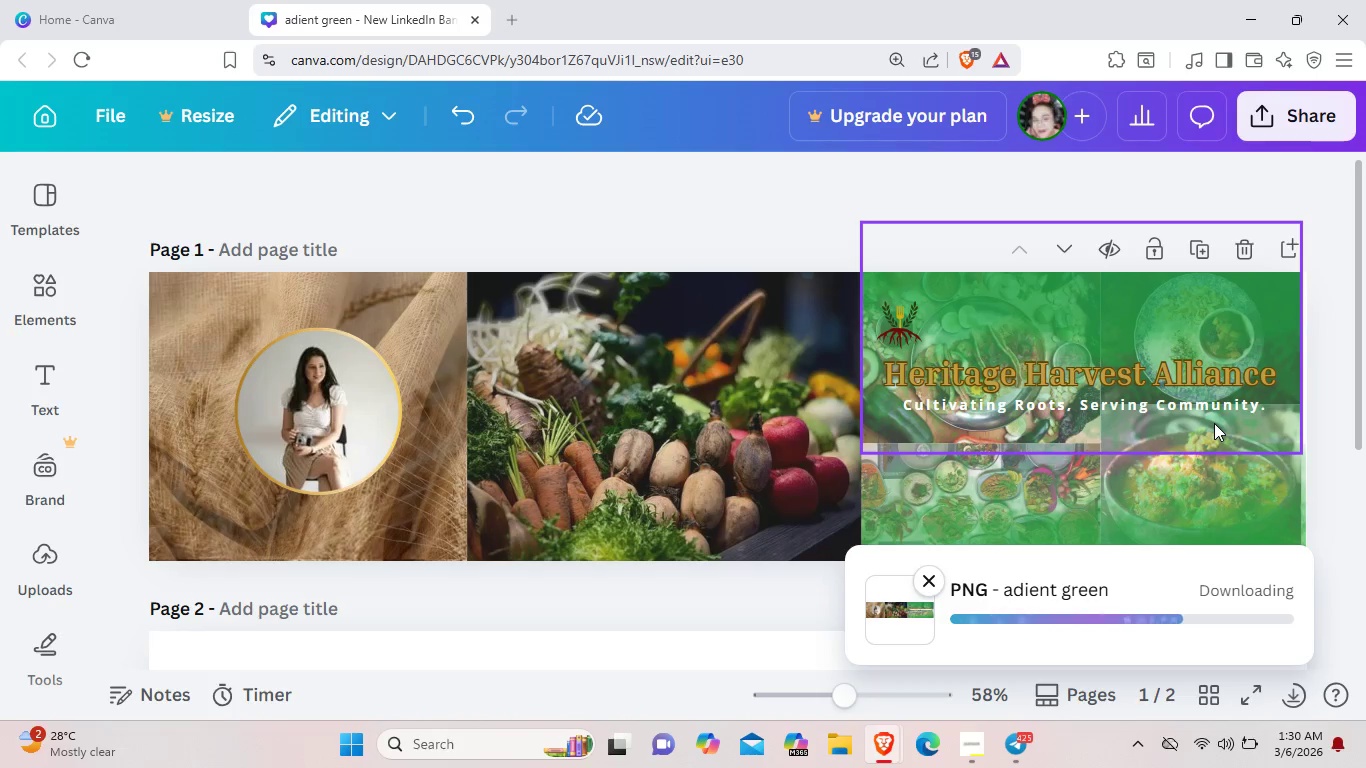 
left_click([745, 612])
 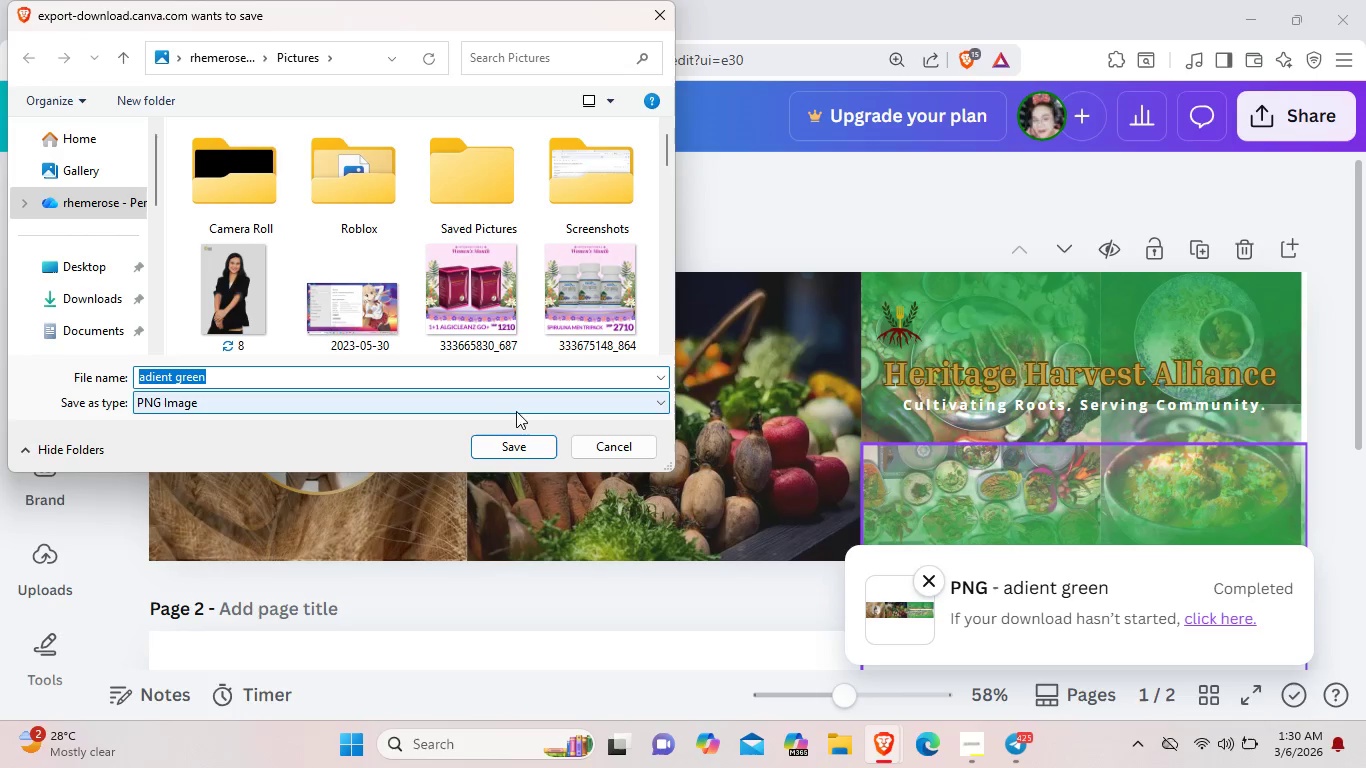 
left_click([533, 443])
 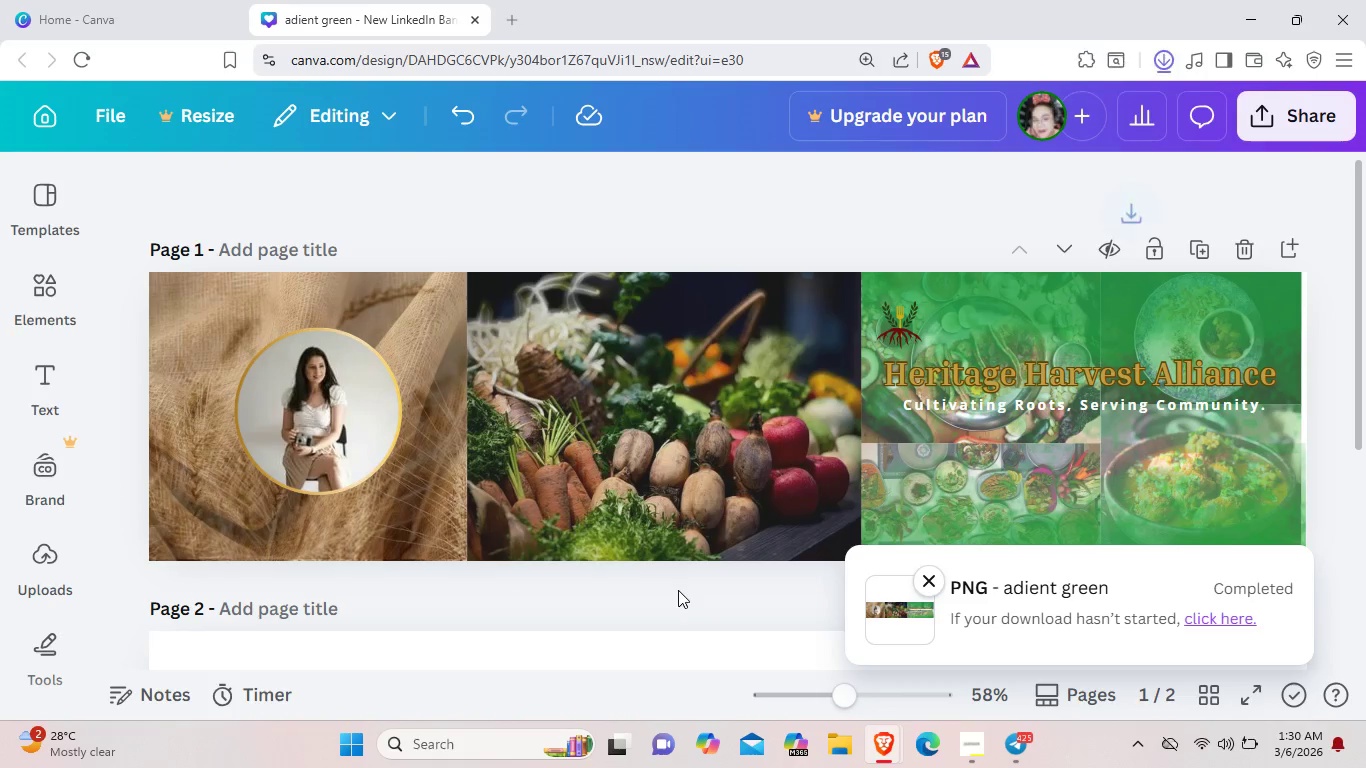 
left_click([678, 590])
 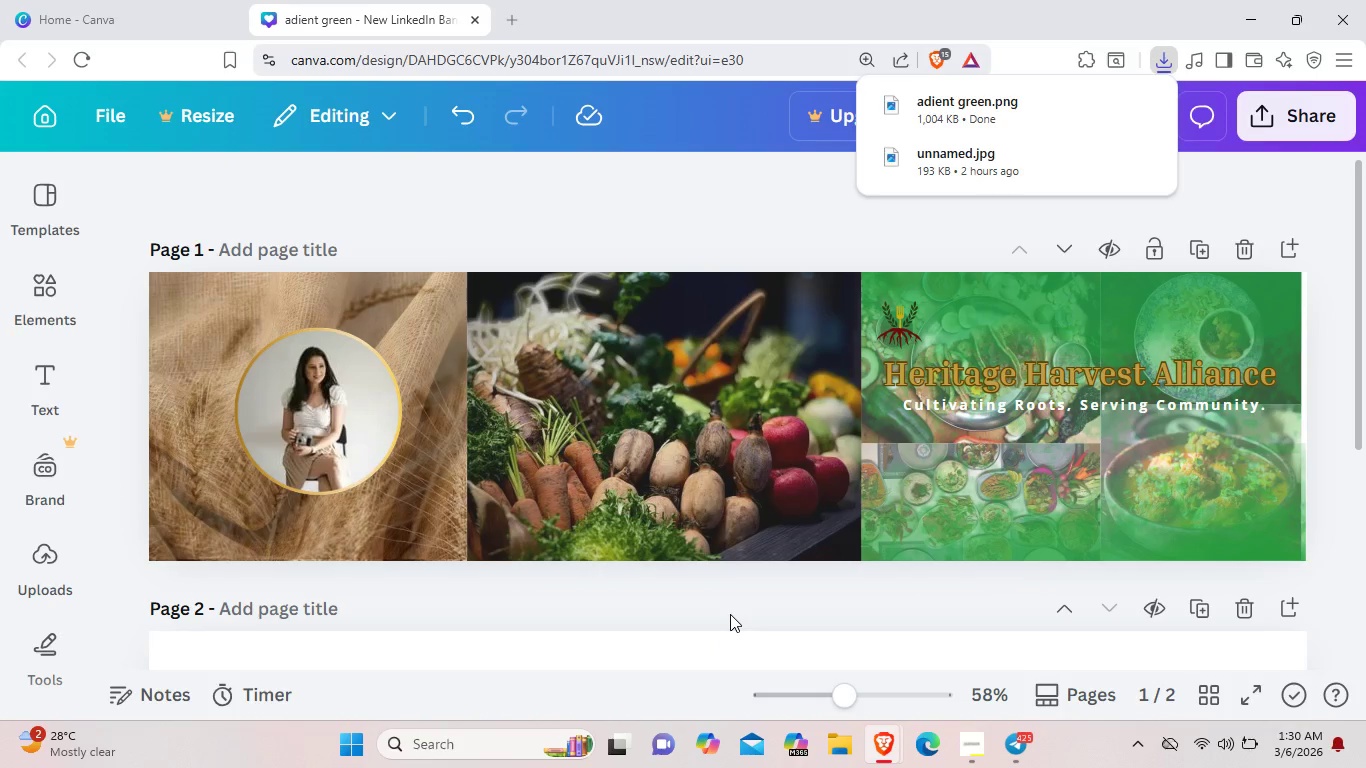 
wait(10.01)
 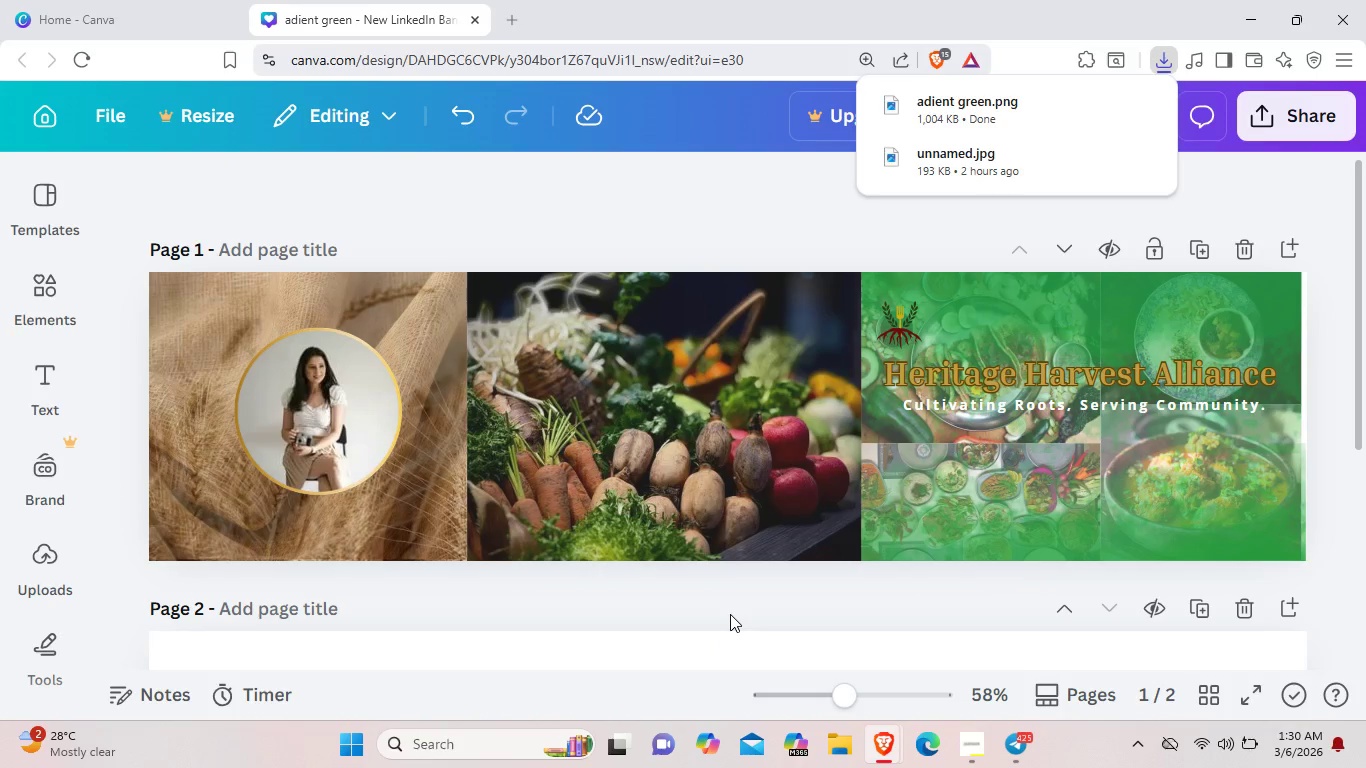 
left_click([1030, 758])
 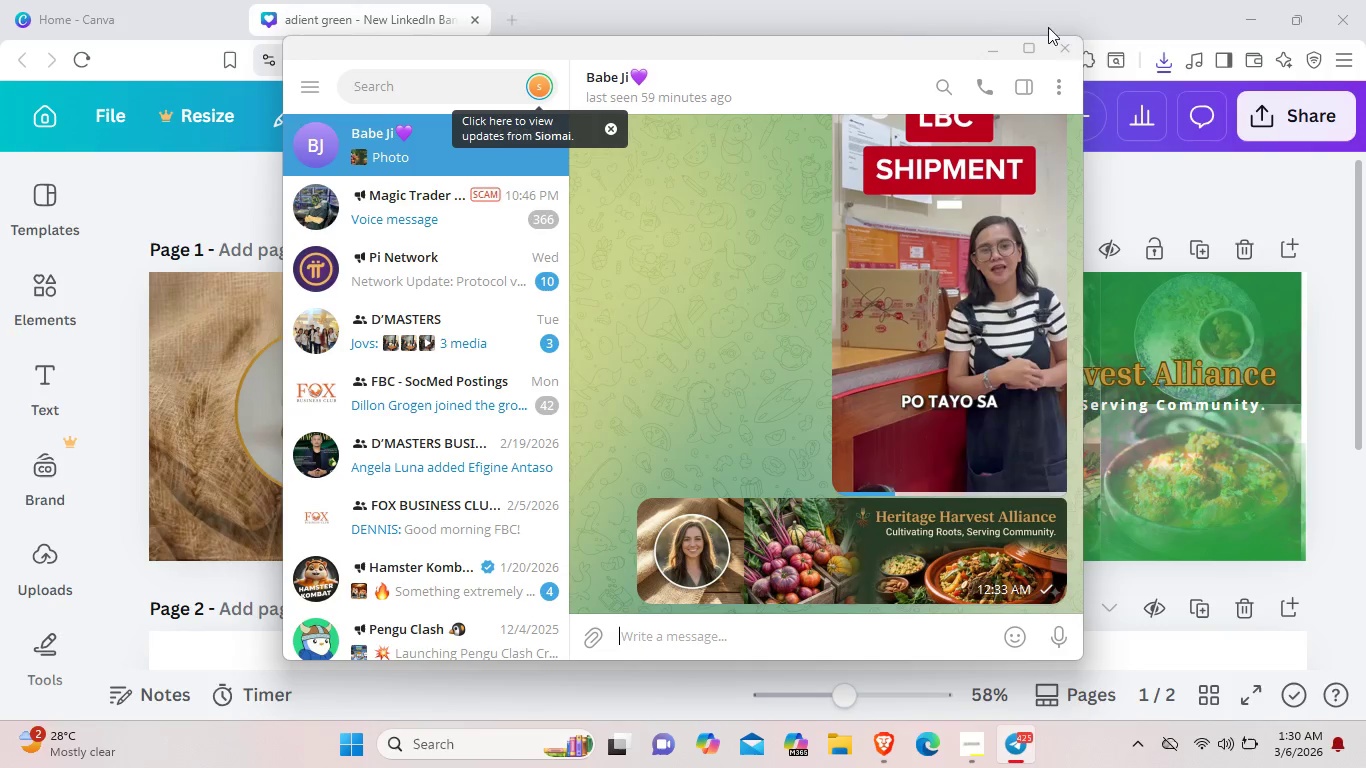 
left_click([1066, 45])
 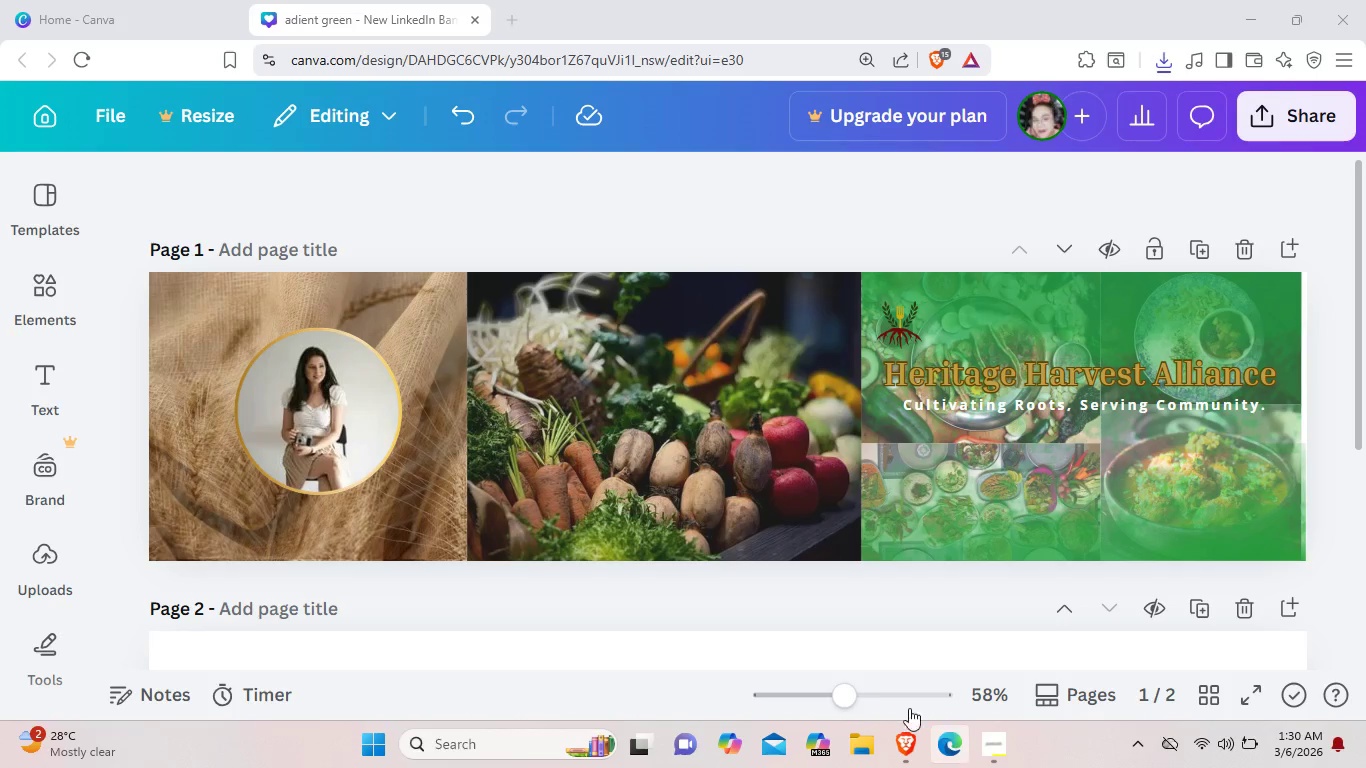 
mouse_move([880, 744])
 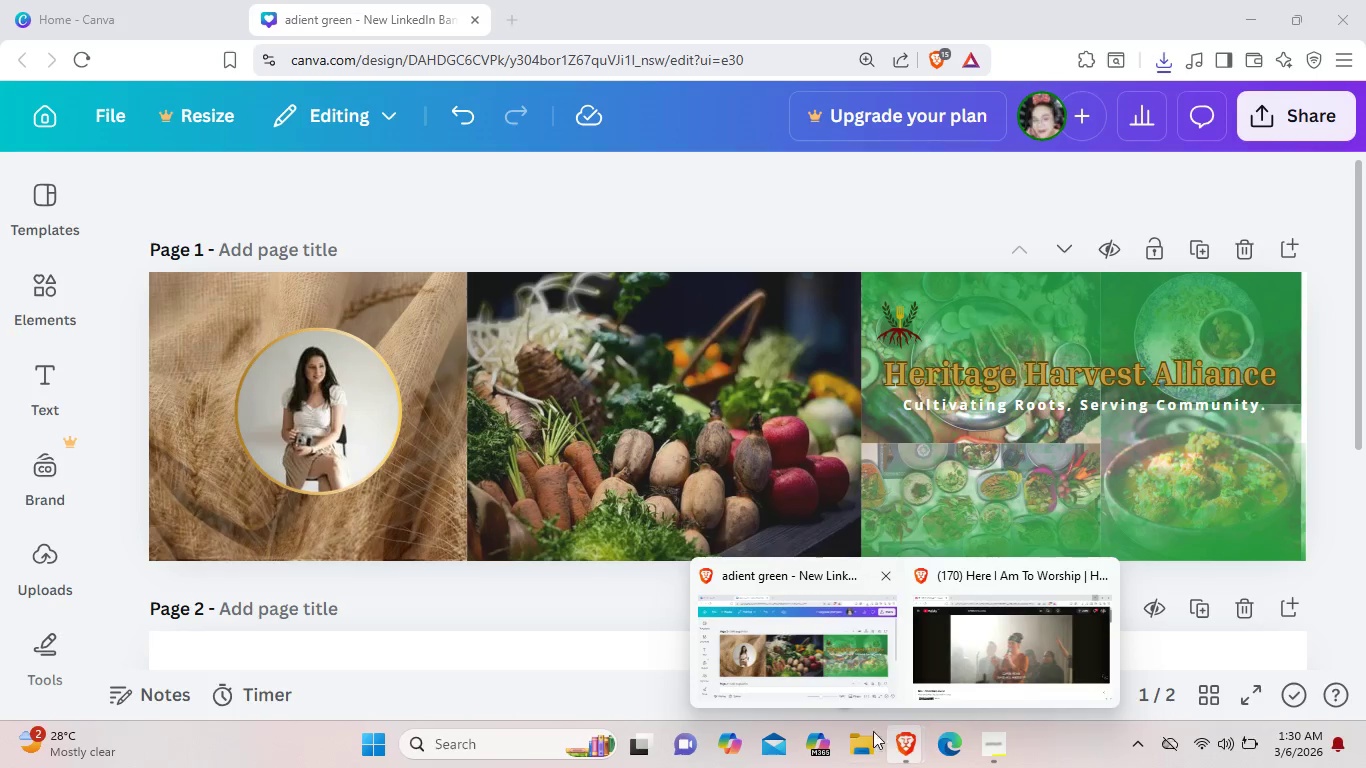 
left_click([560, 643])
 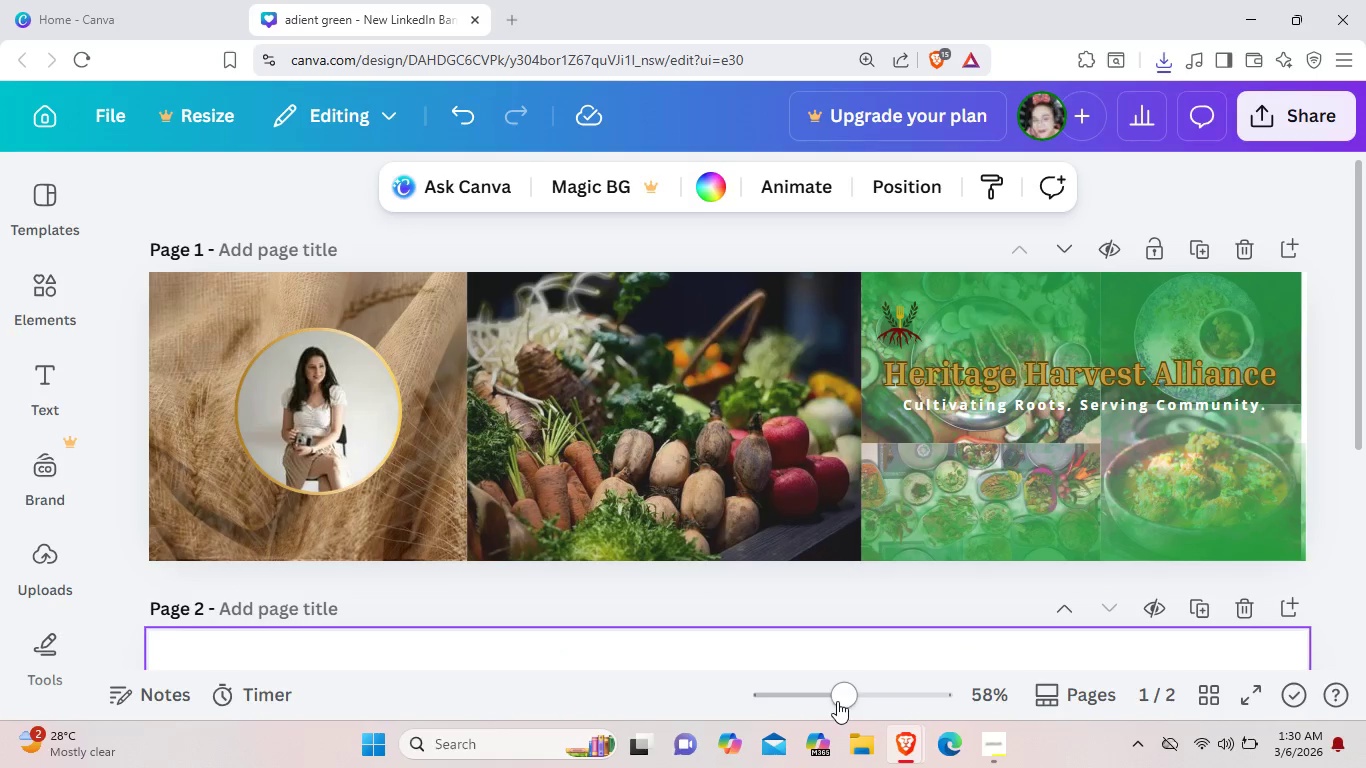 
left_click_drag(start_coordinate=[837, 701], to_coordinate=[854, 692])
 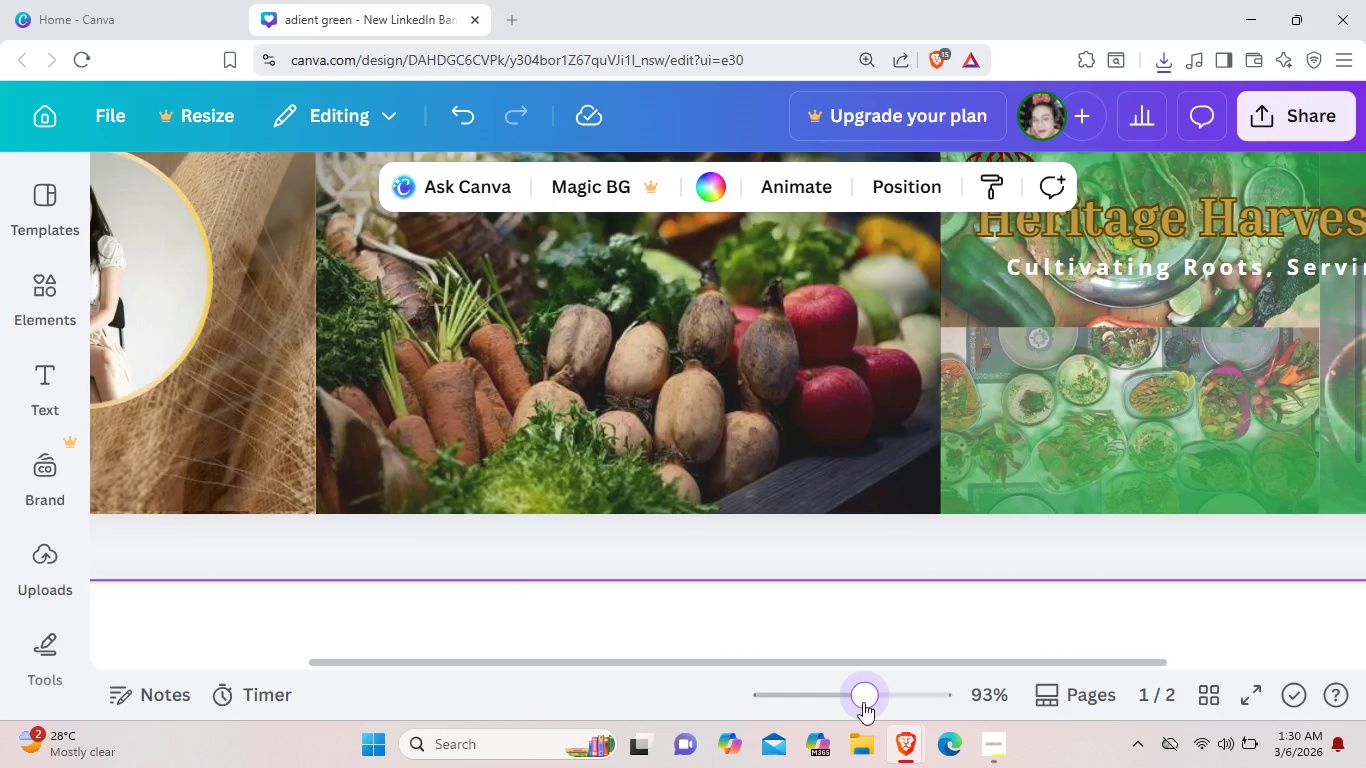 
left_click_drag(start_coordinate=[860, 700], to_coordinate=[847, 701])
 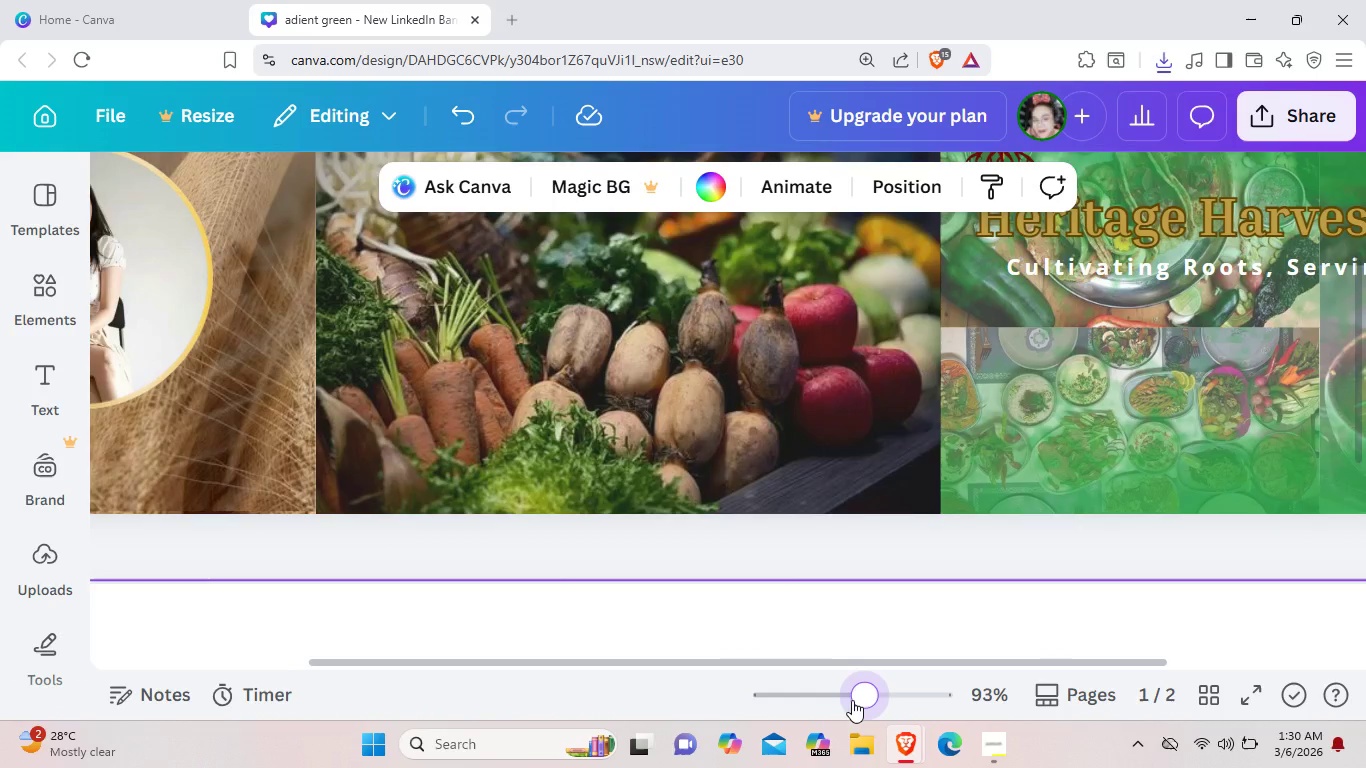 
left_click([828, 696])
 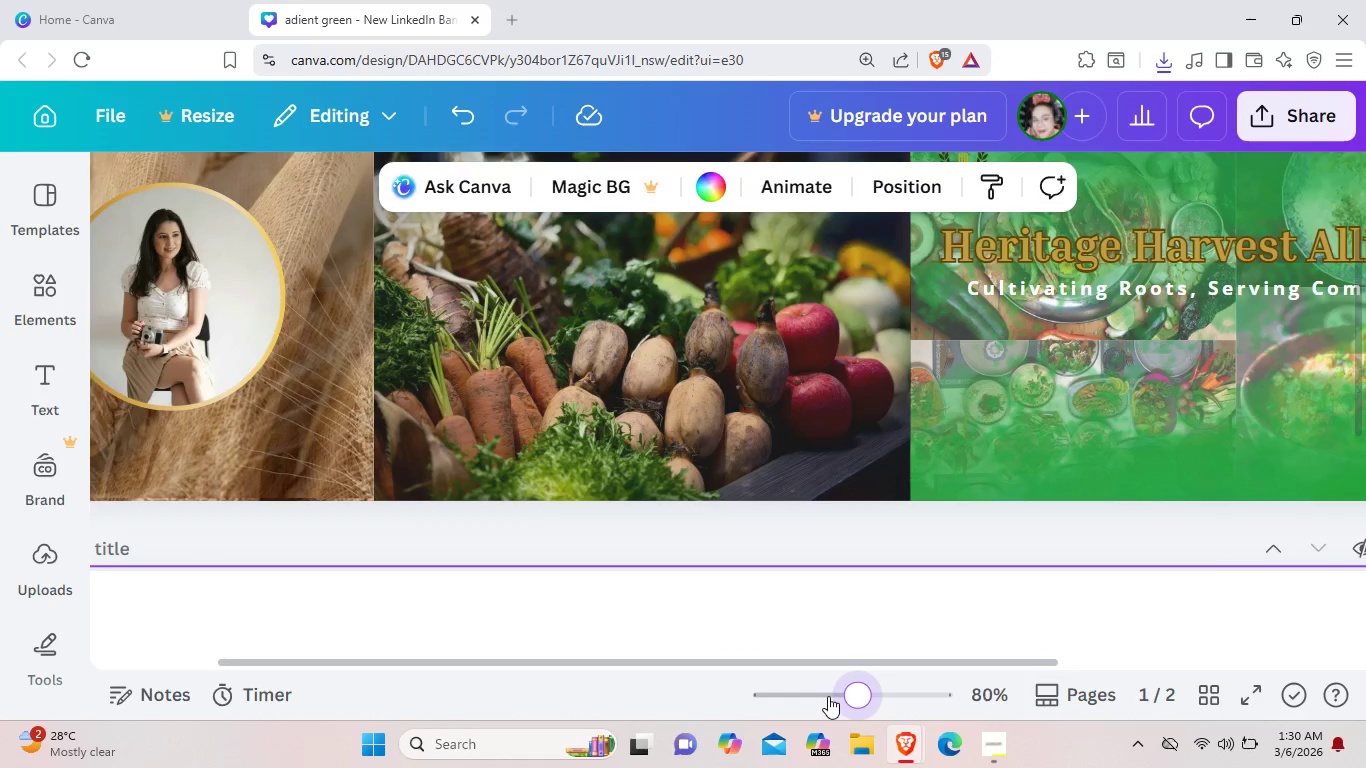 
double_click([828, 696])
 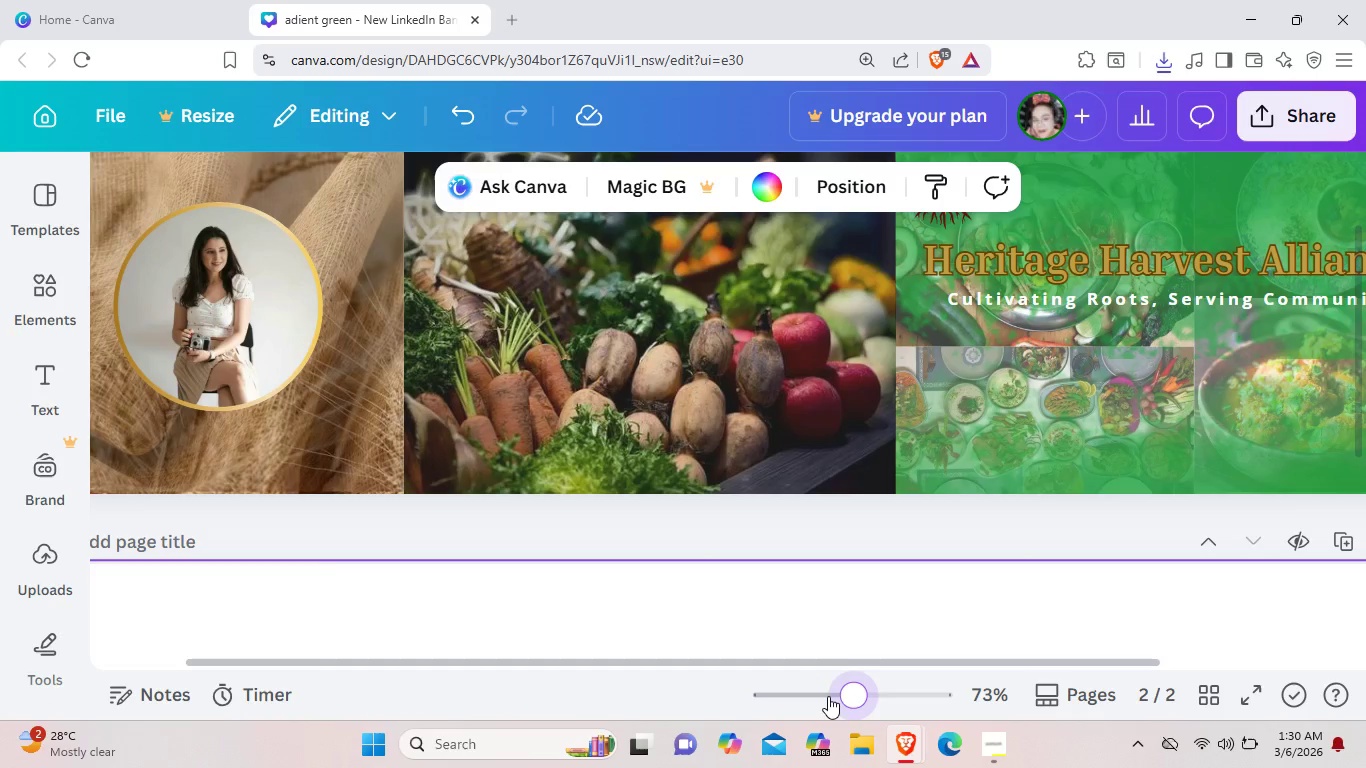 
triple_click([828, 696])
 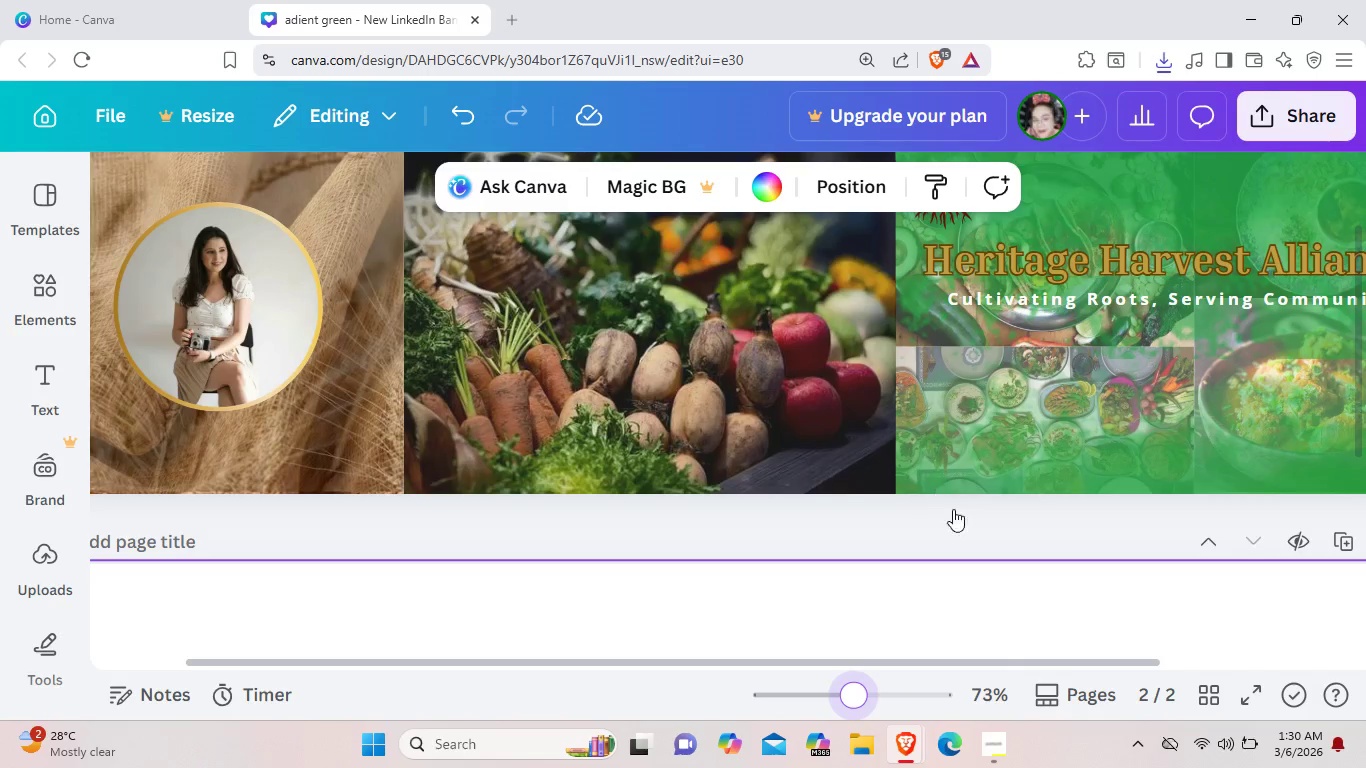 
scroll: coordinate [959, 520], scroll_direction: up, amount: 3.0
 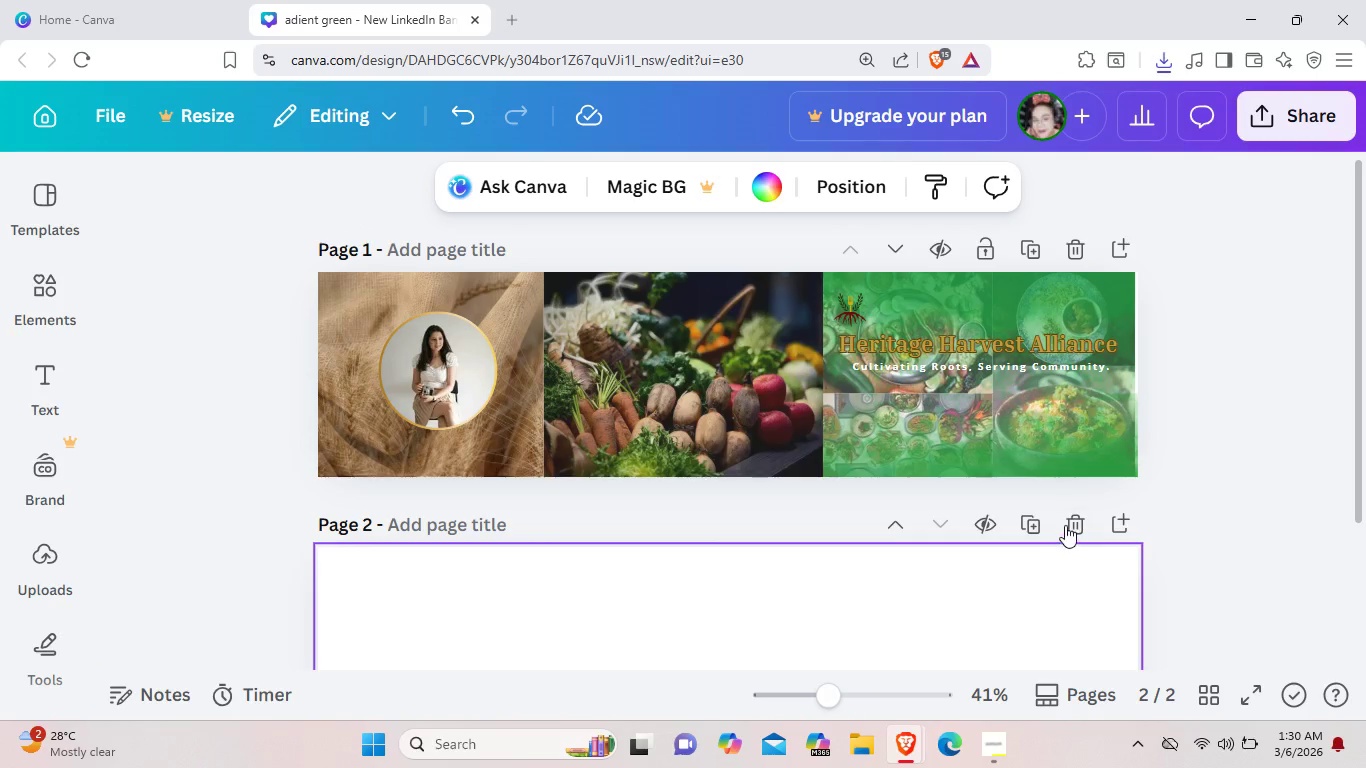 
left_click([1065, 525])
 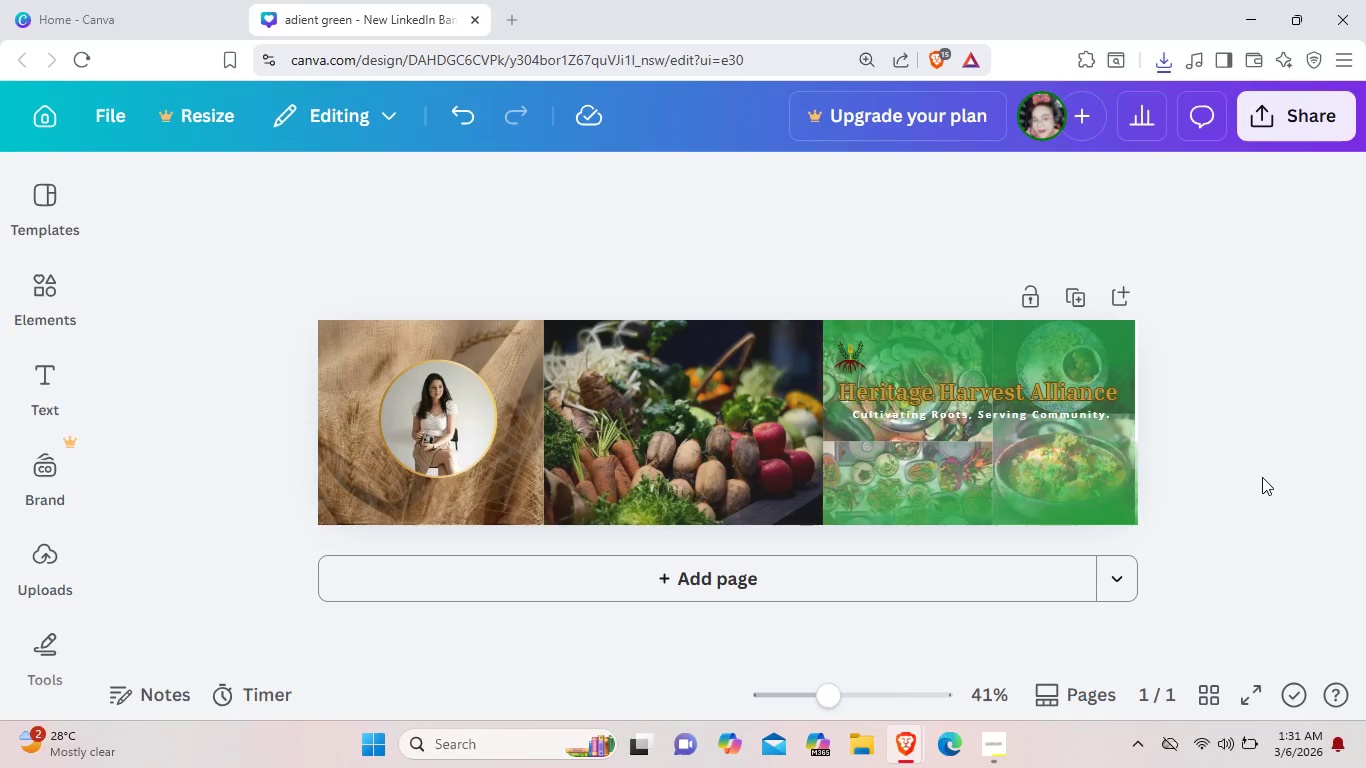 
wait(14.14)
 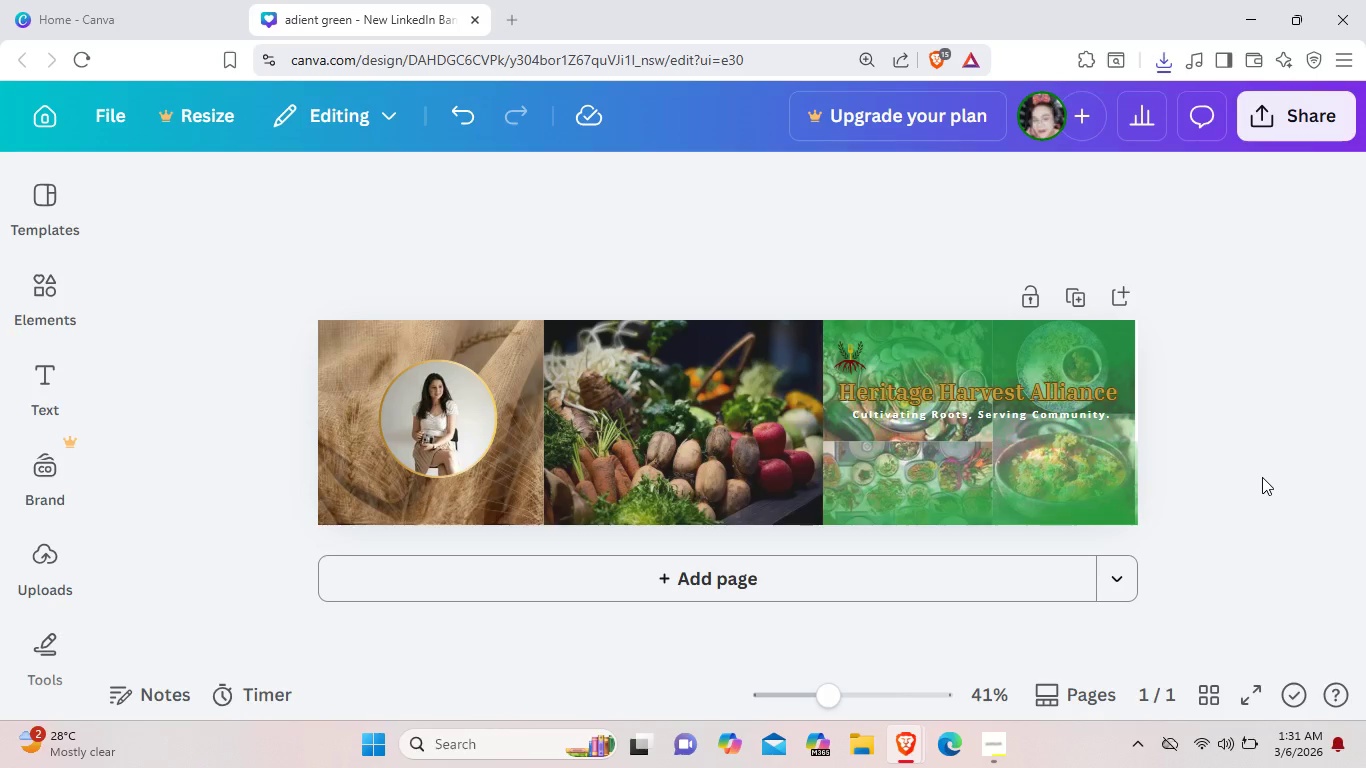 
left_click([789, 425])
 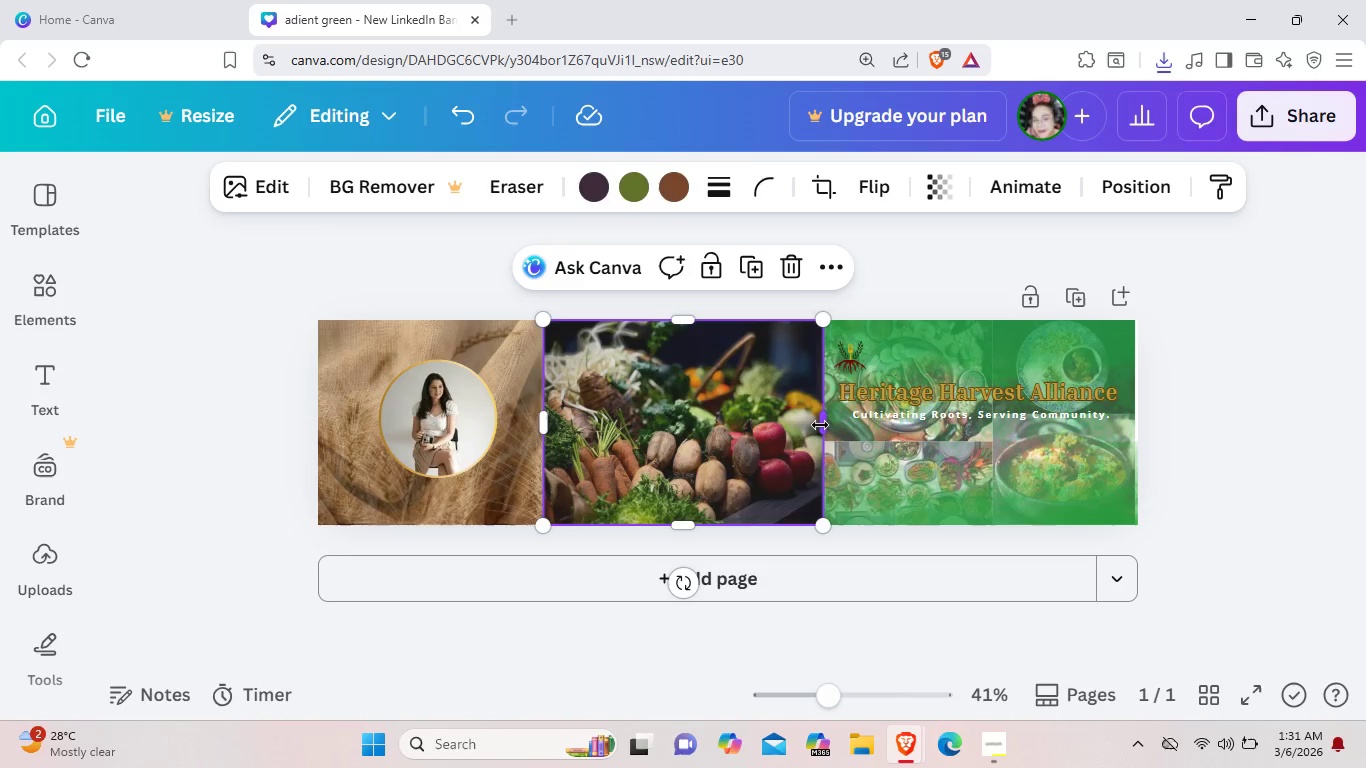 
left_click_drag(start_coordinate=[820, 425], to_coordinate=[787, 425])
 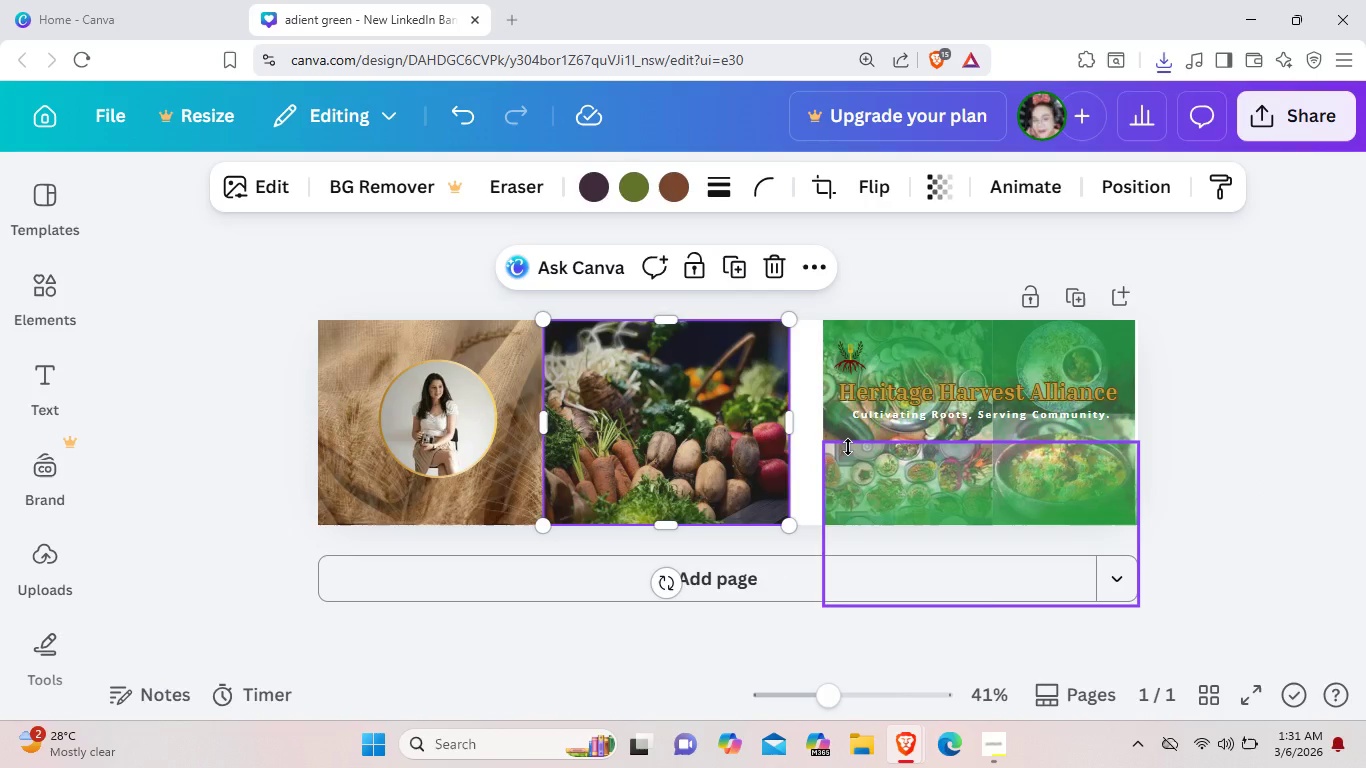 
left_click([848, 447])
 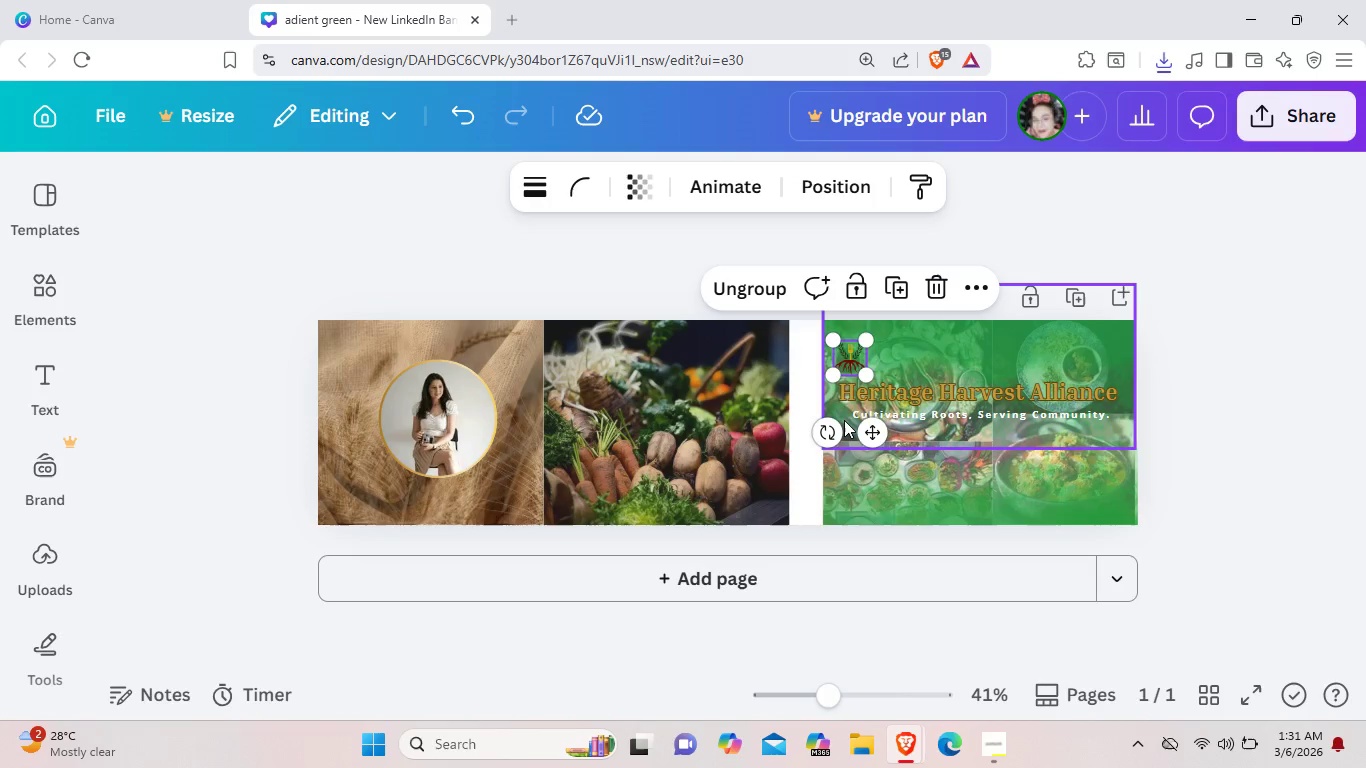 
left_click([832, 455])
 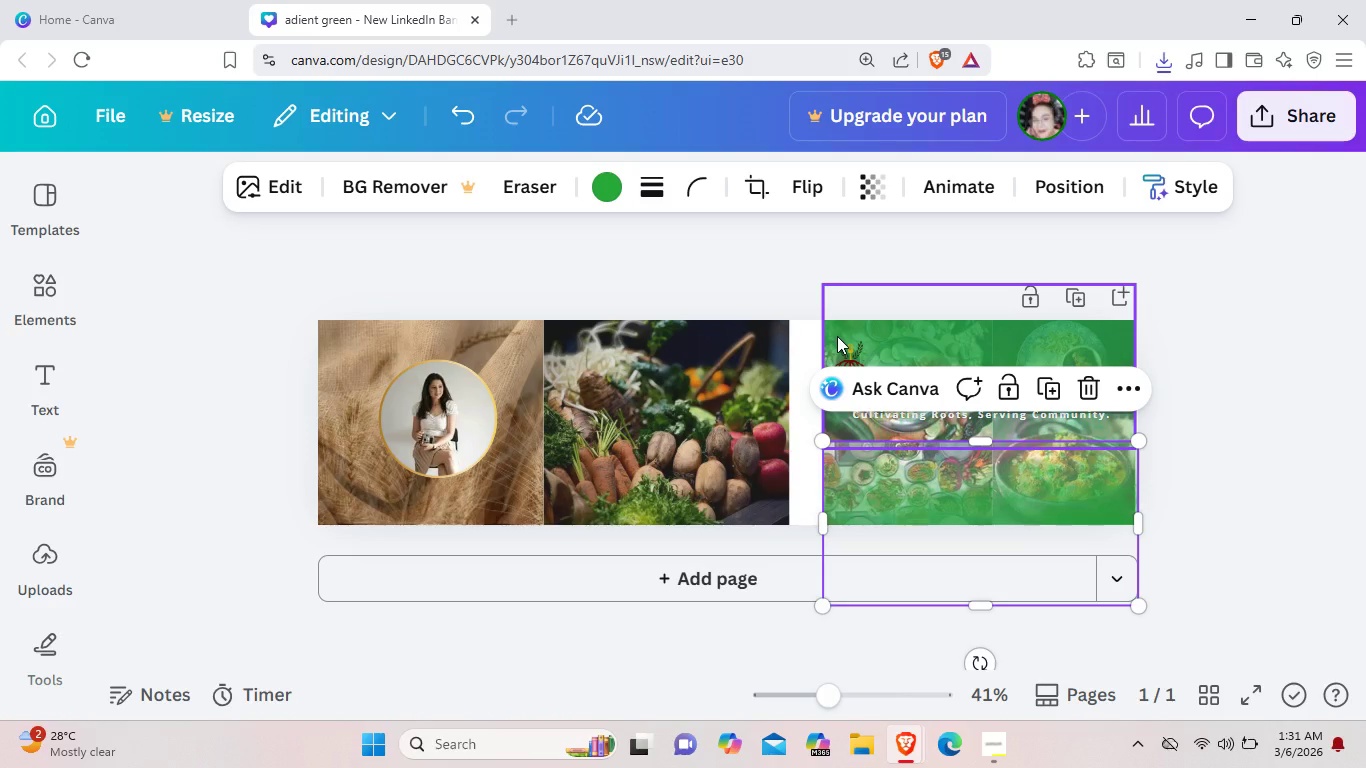 
left_click_drag(start_coordinate=[837, 336], to_coordinate=[842, 336])
 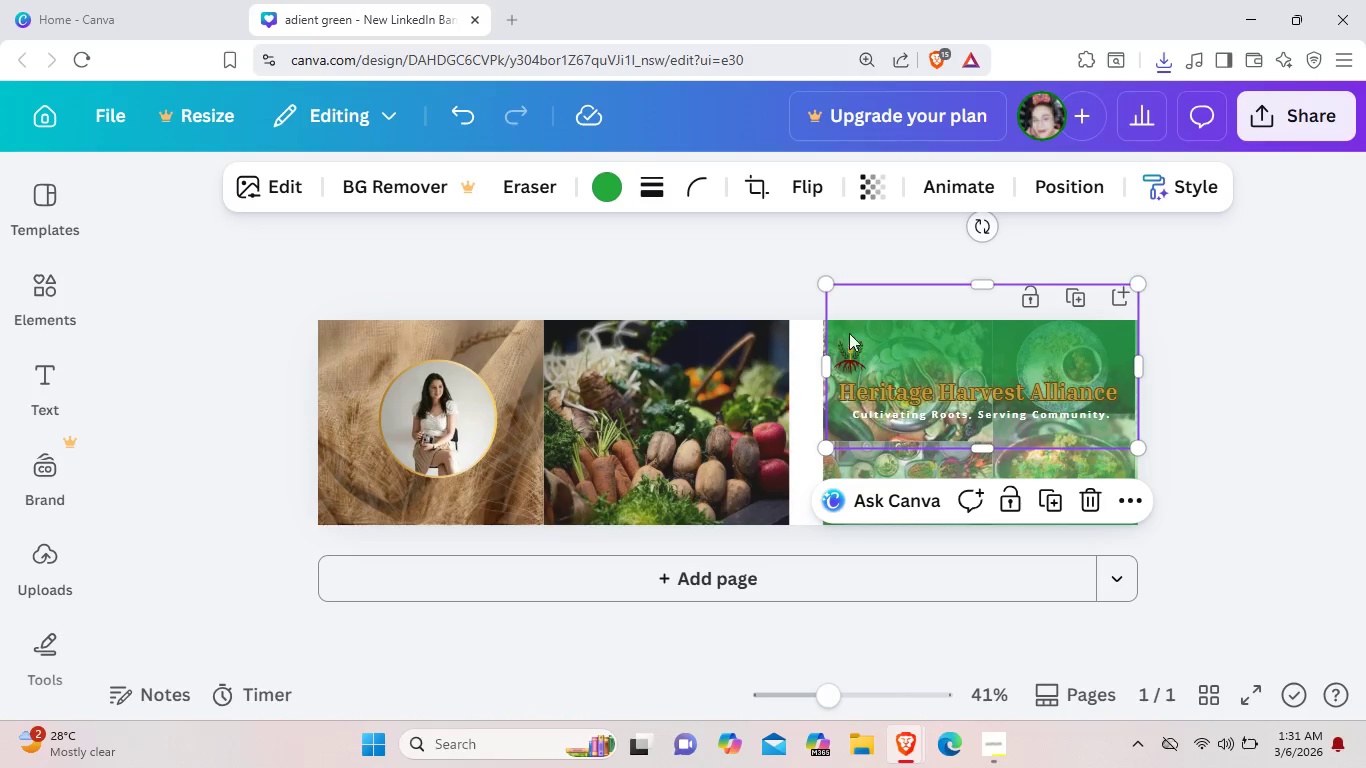 
left_click_drag(start_coordinate=[842, 336], to_coordinate=[858, 333])
 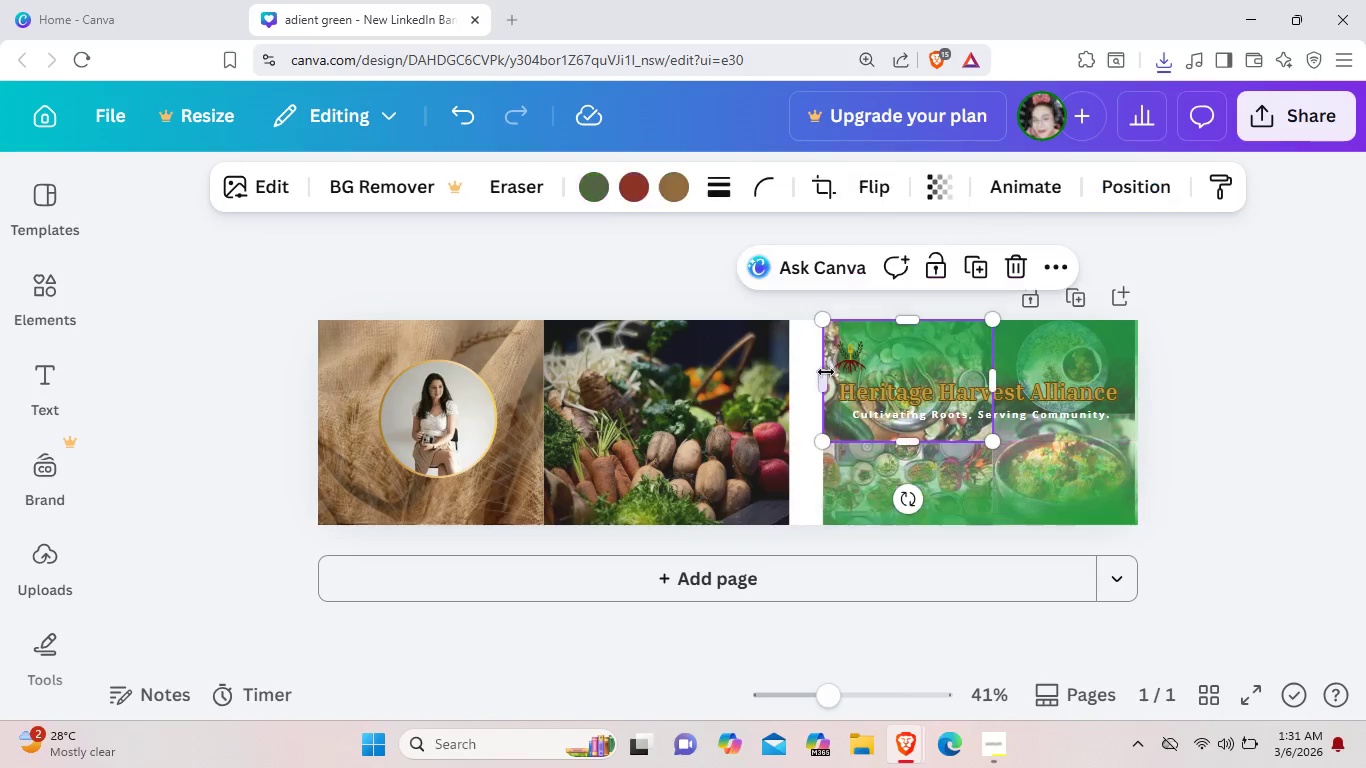 
left_click([826, 372])
 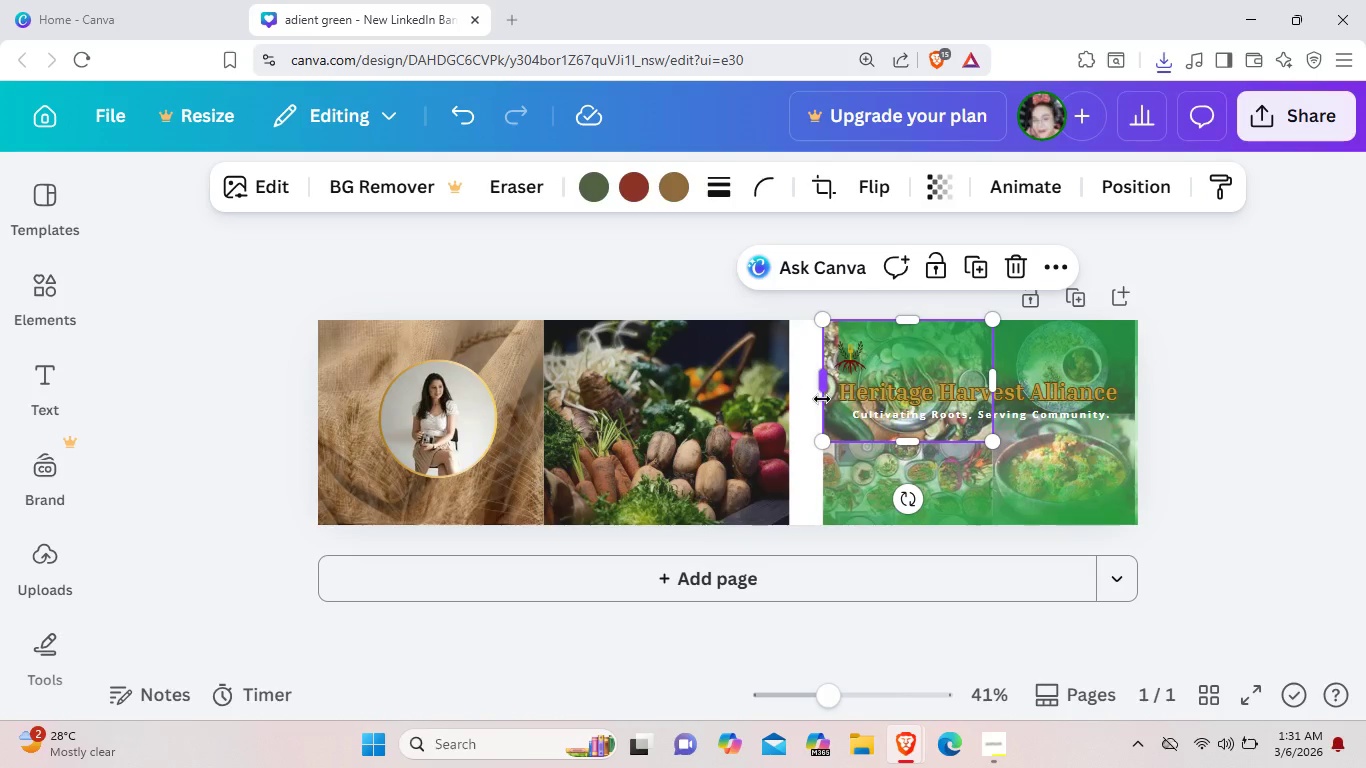 
left_click_drag(start_coordinate=[822, 399], to_coordinate=[793, 396])
 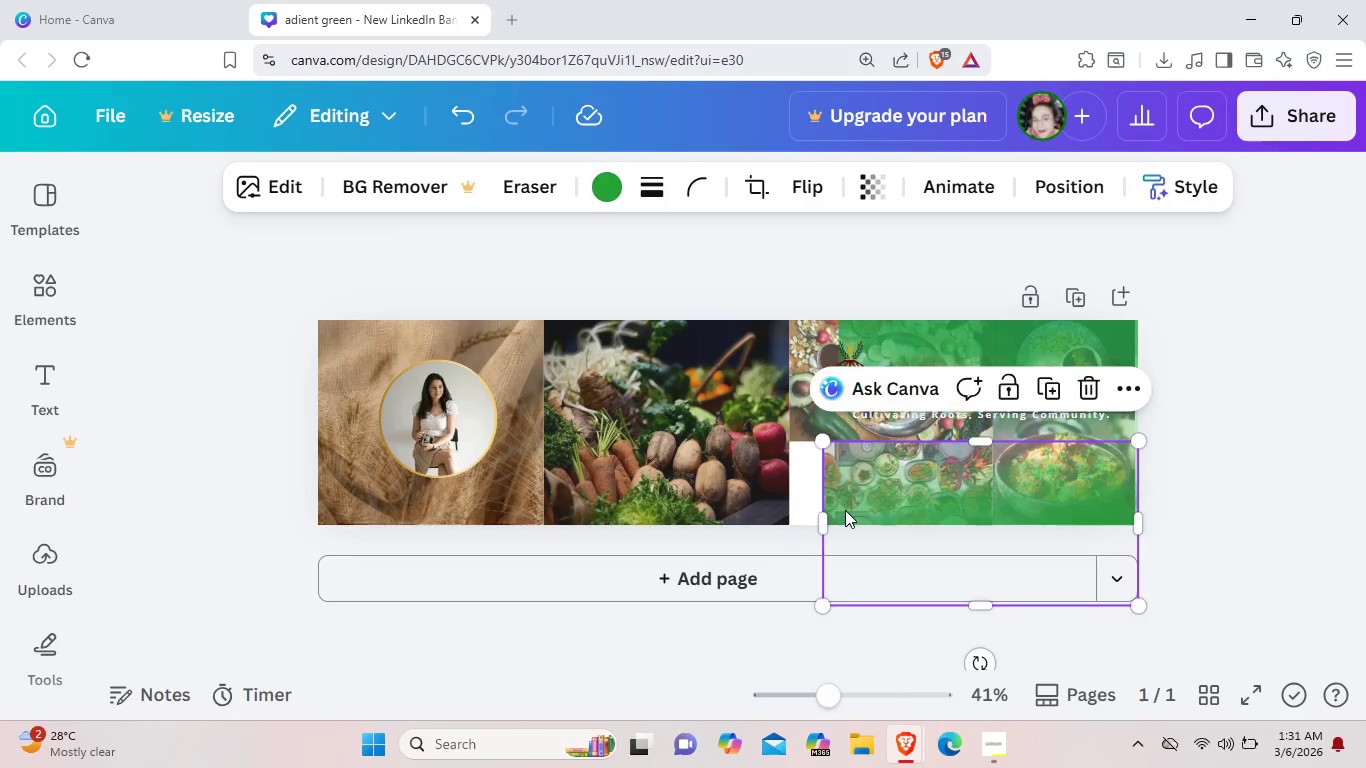 
left_click([845, 510])
 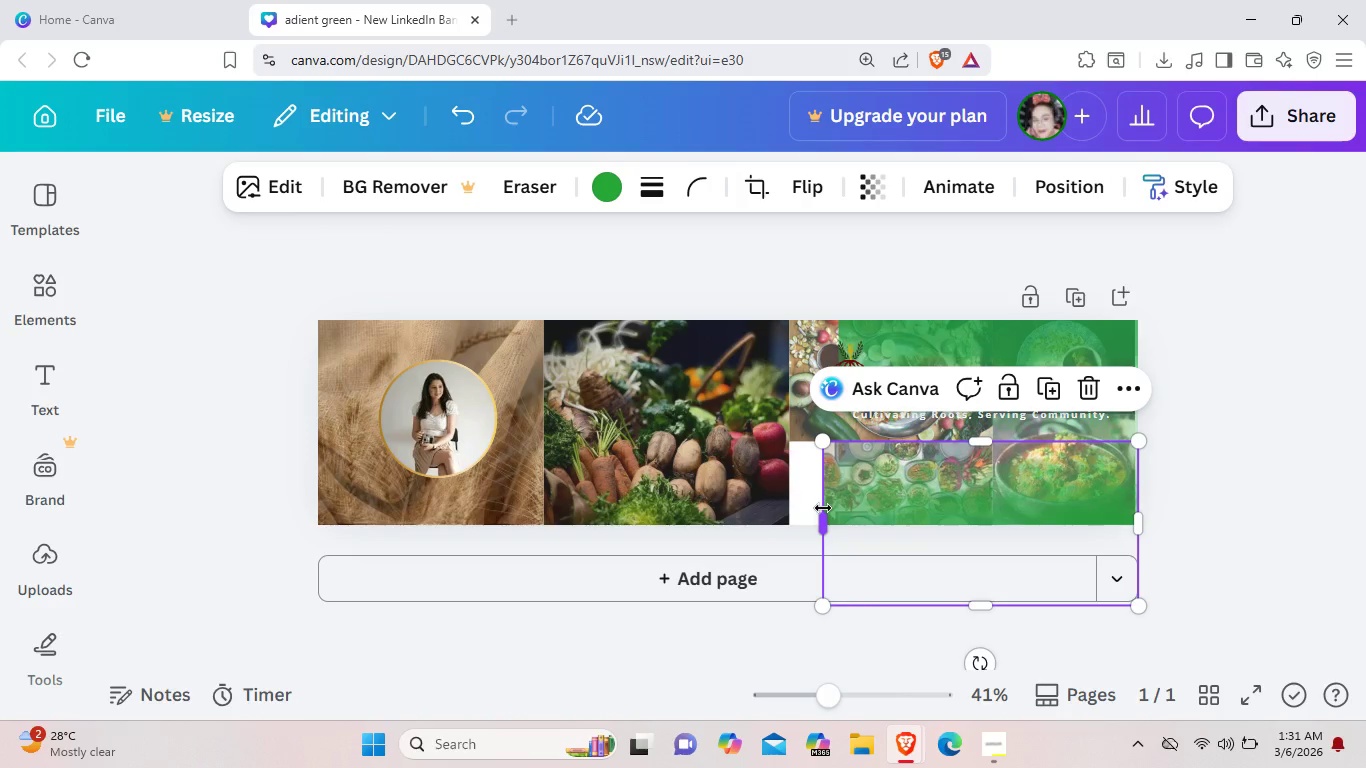 
left_click_drag(start_coordinate=[823, 508], to_coordinate=[794, 511])
 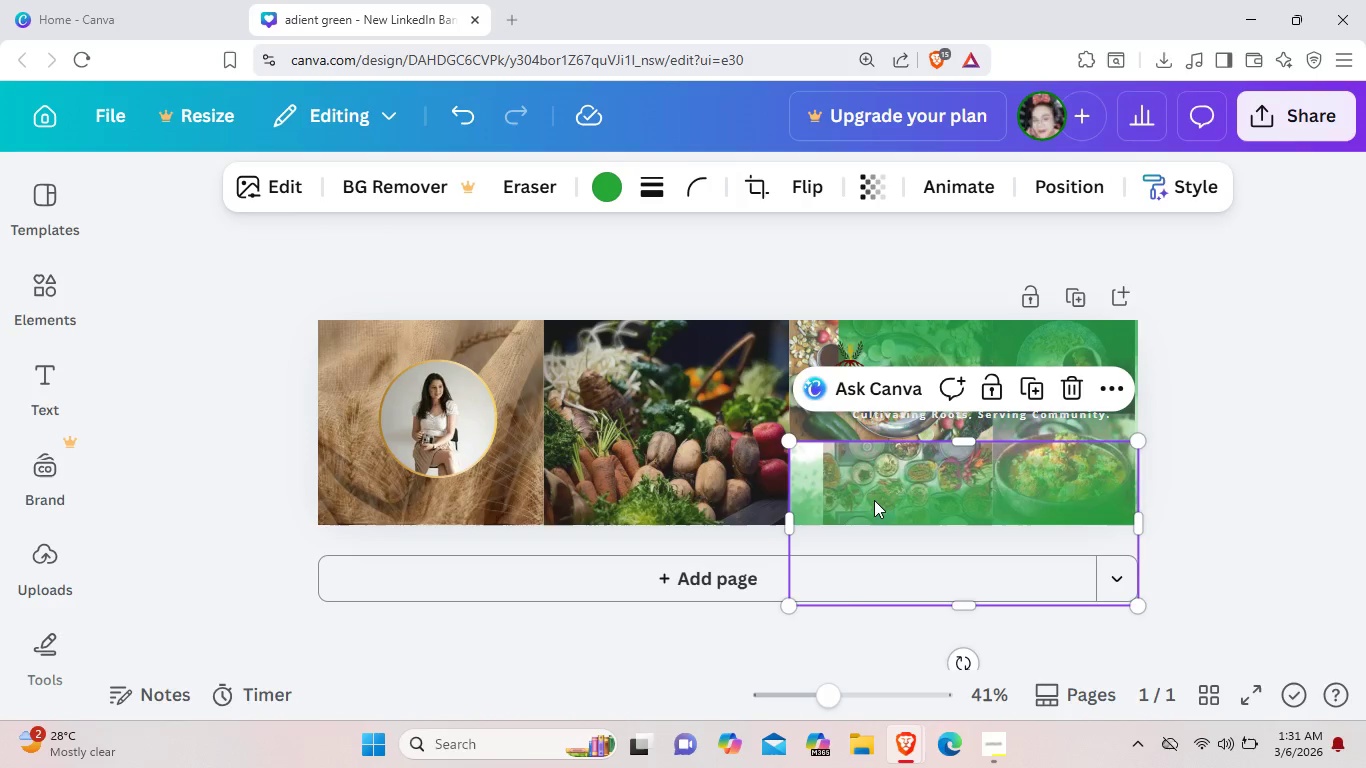 
left_click_drag(start_coordinate=[869, 500], to_coordinate=[999, 504])
 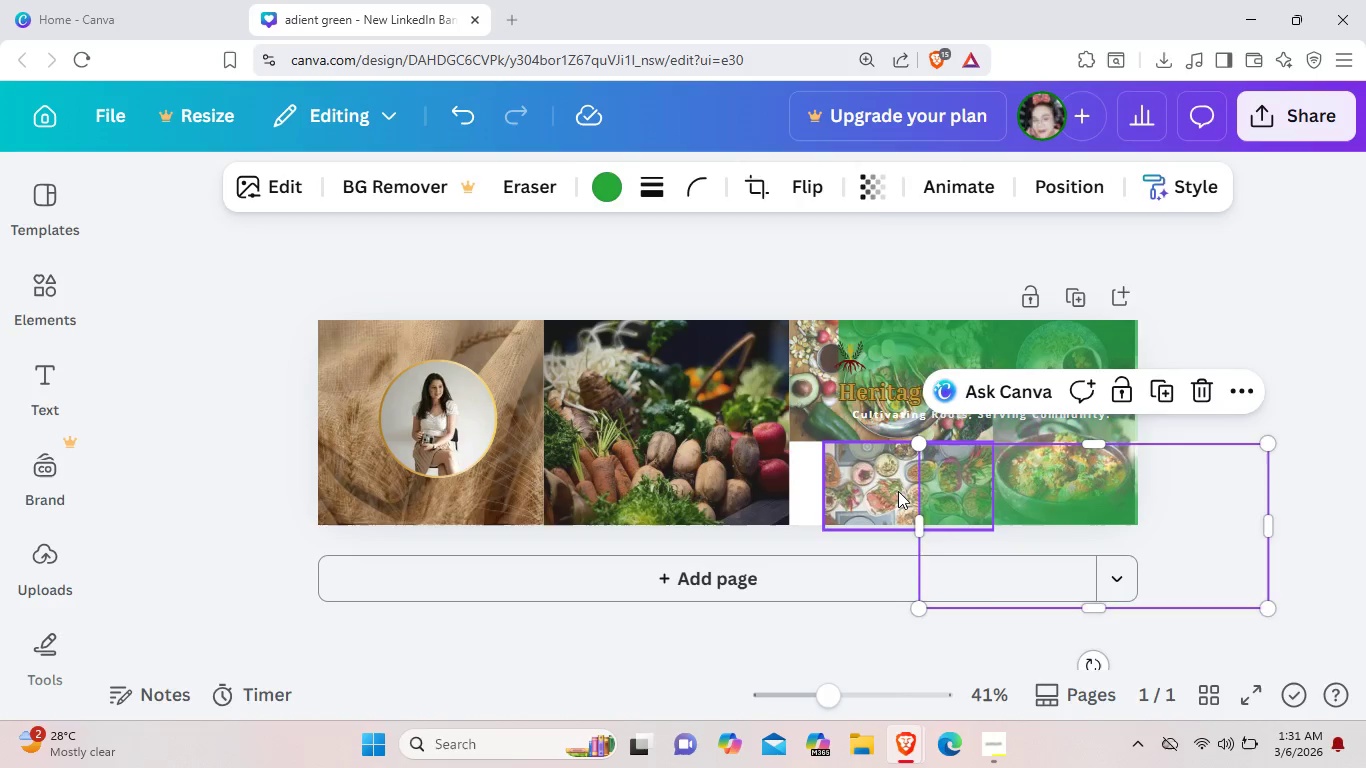 
left_click([898, 491])
 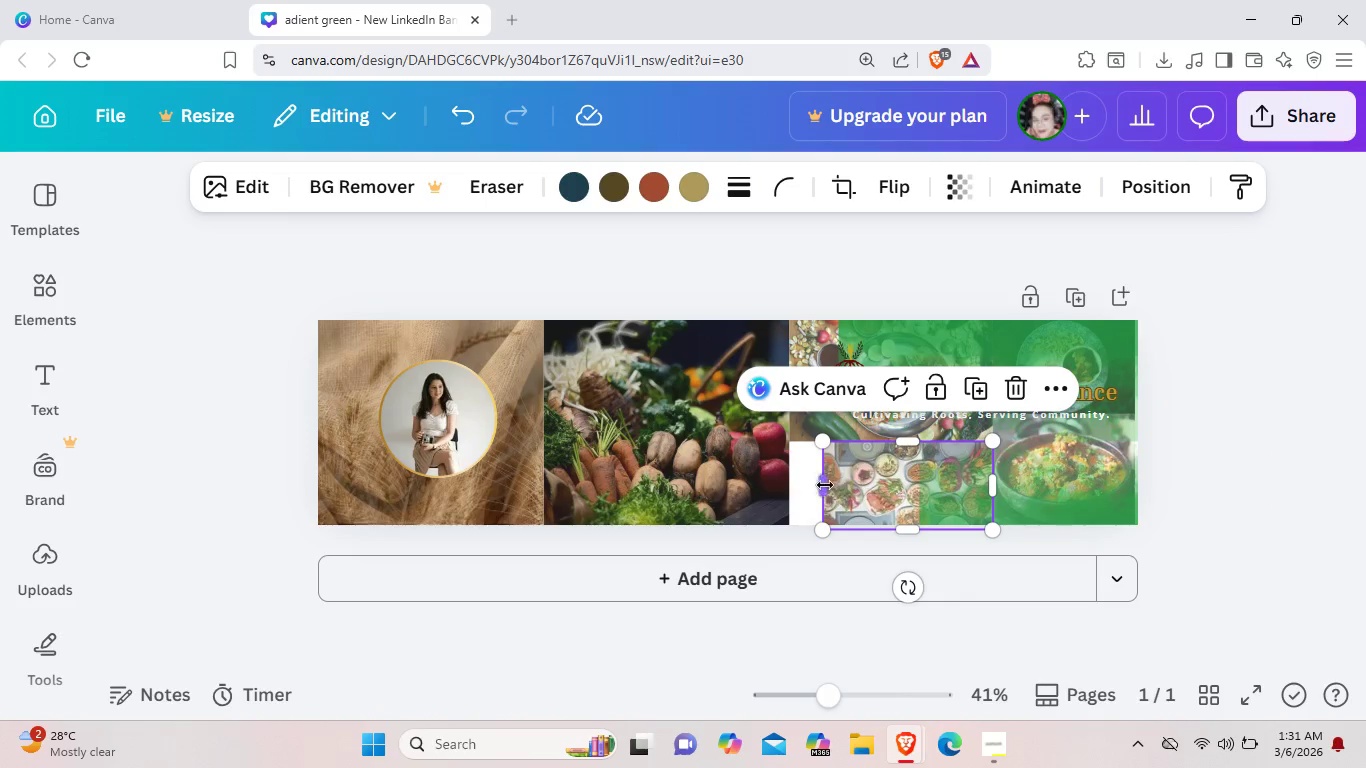 
left_click_drag(start_coordinate=[822, 485], to_coordinate=[786, 488])
 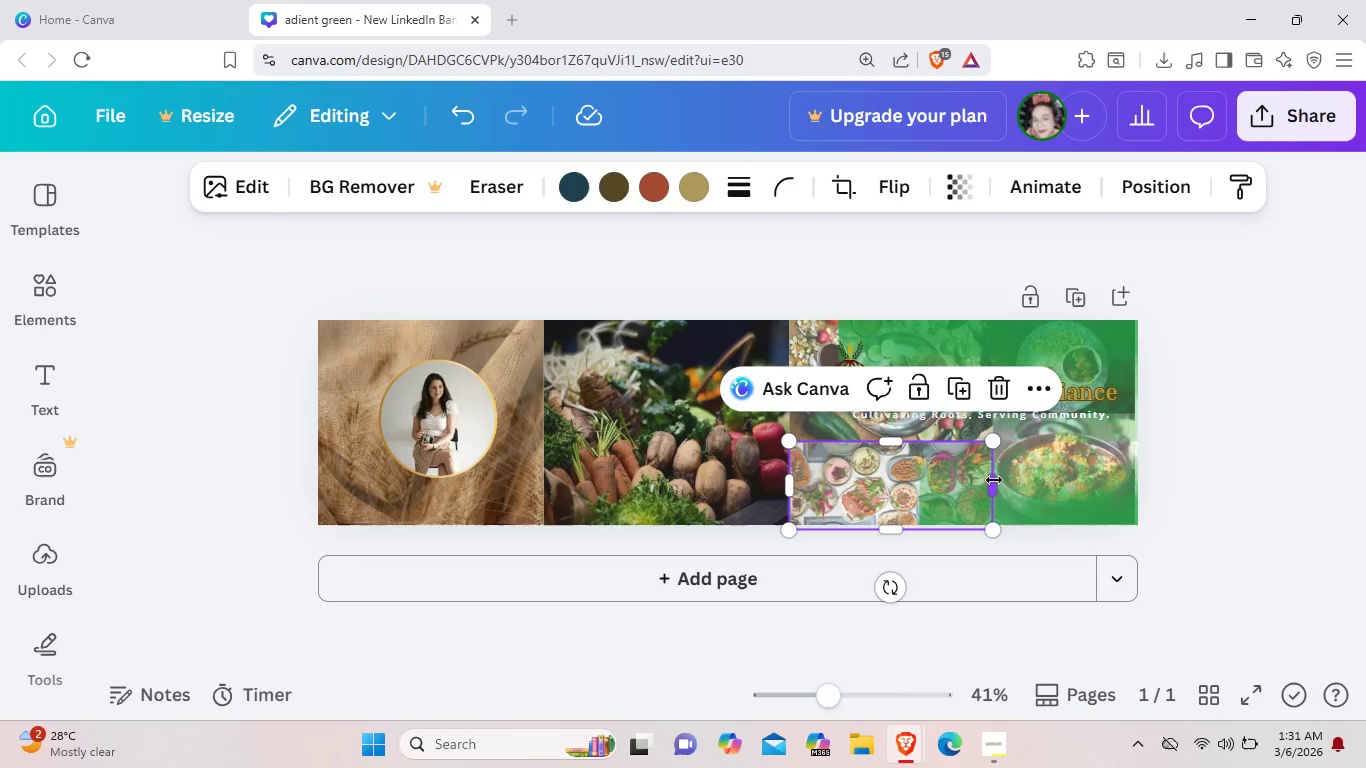 
left_click_drag(start_coordinate=[994, 480], to_coordinate=[970, 480])
 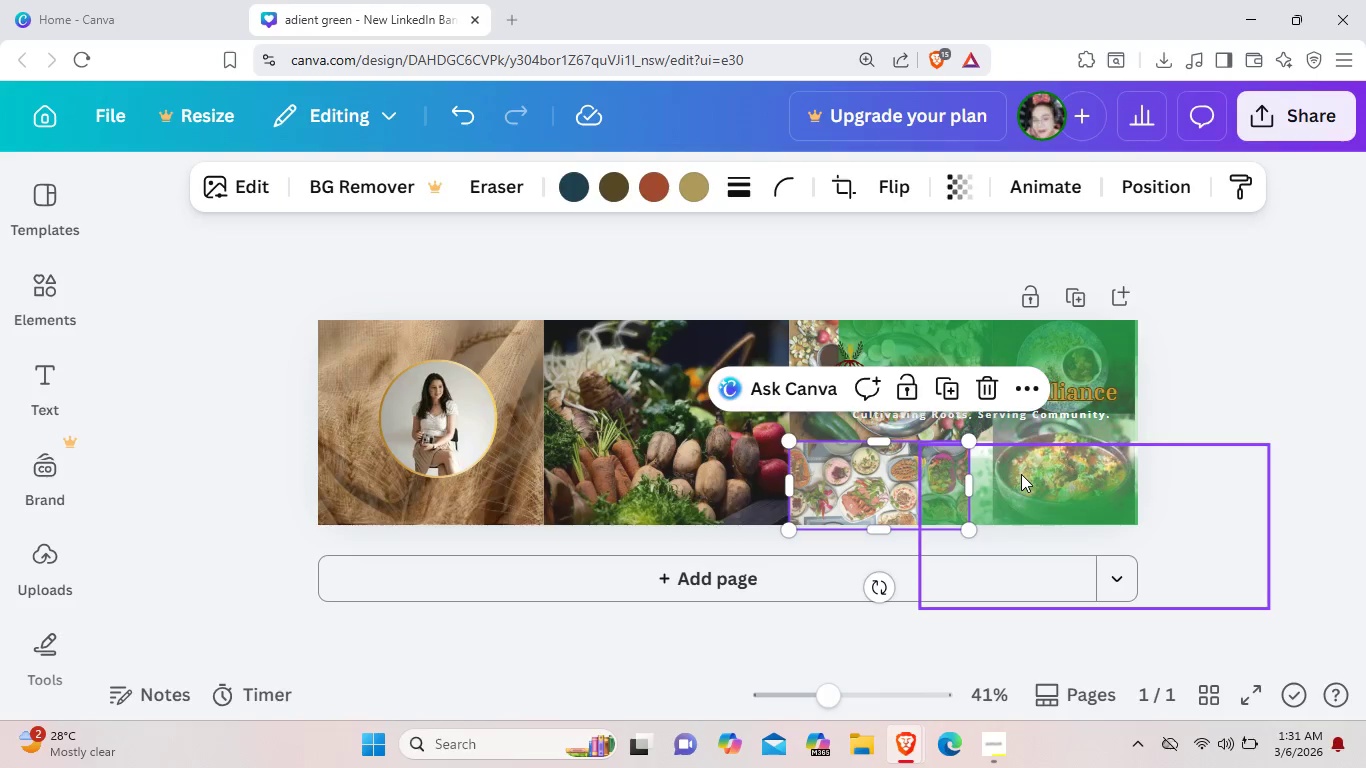 
left_click([1021, 474])
 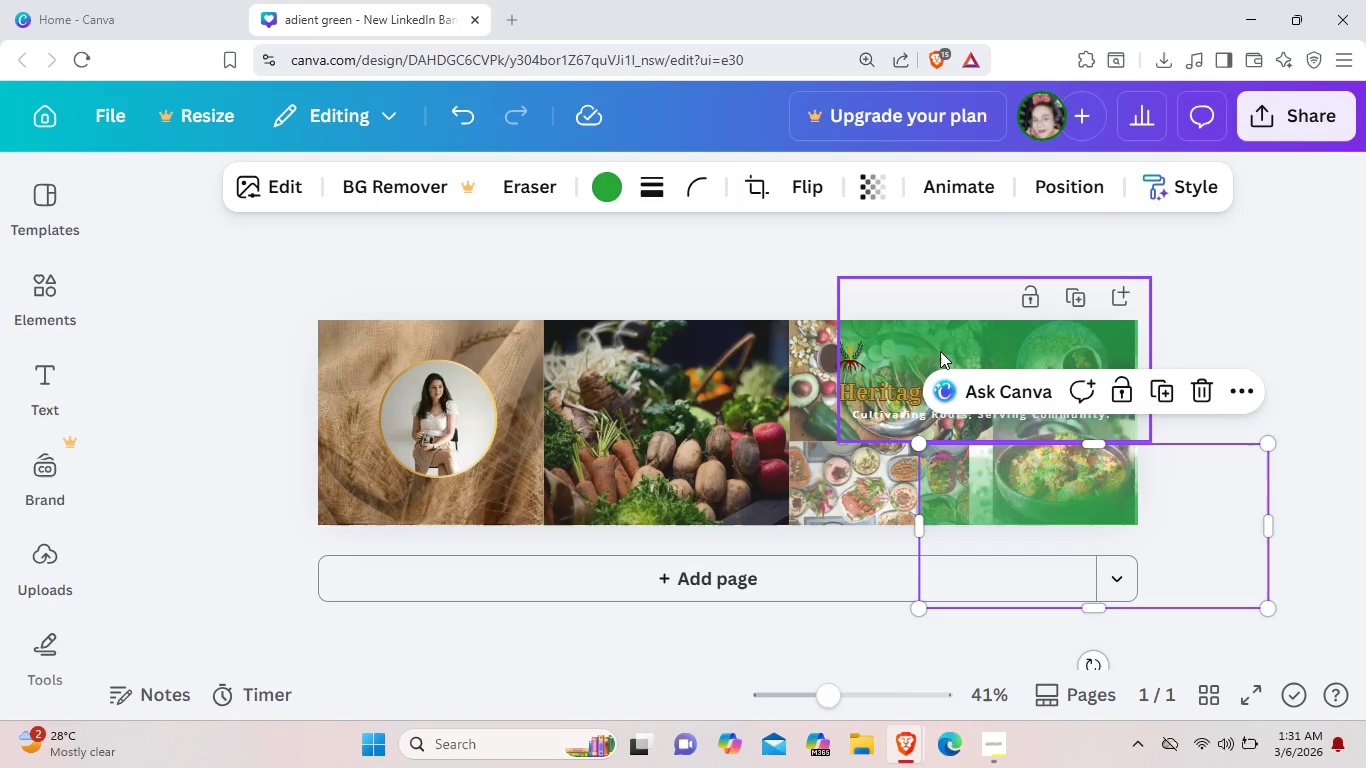 
left_click([942, 350])
 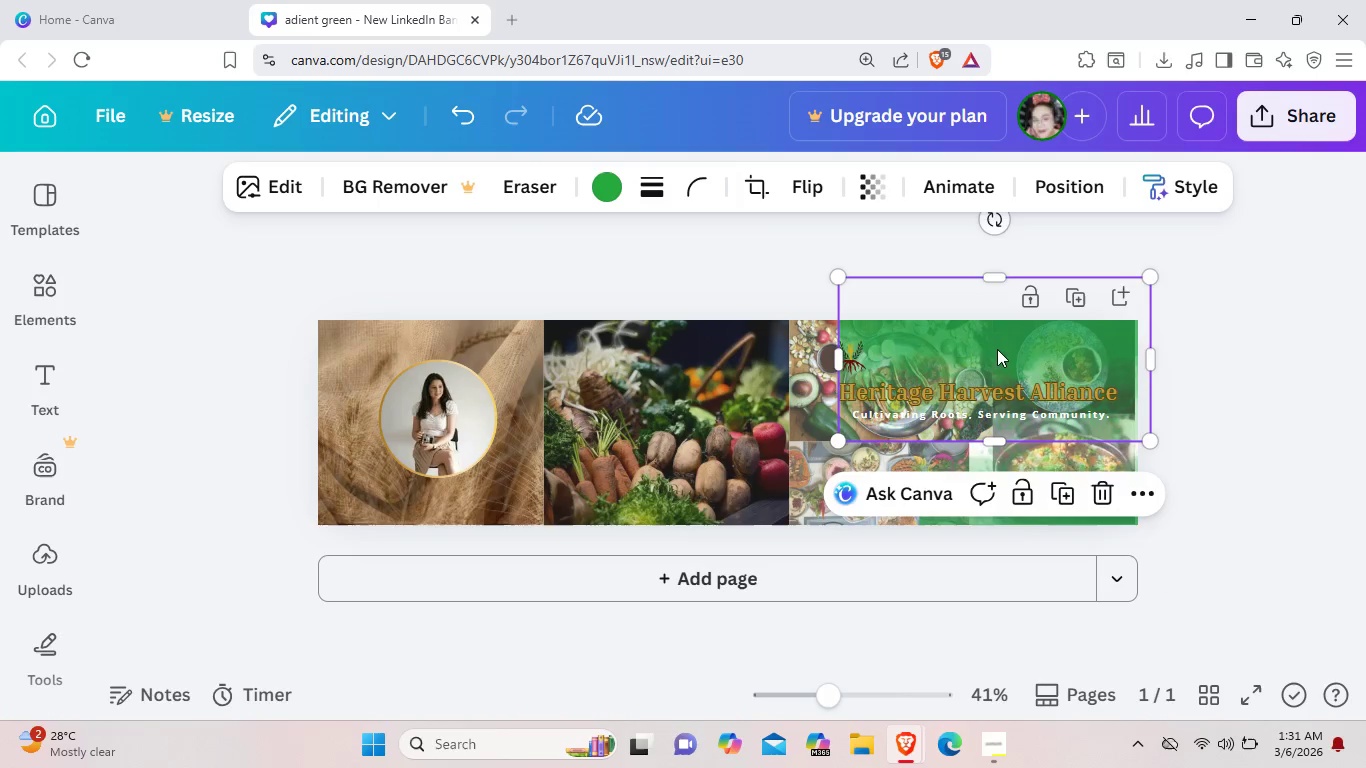 
left_click_drag(start_coordinate=[997, 349], to_coordinate=[993, 505])
 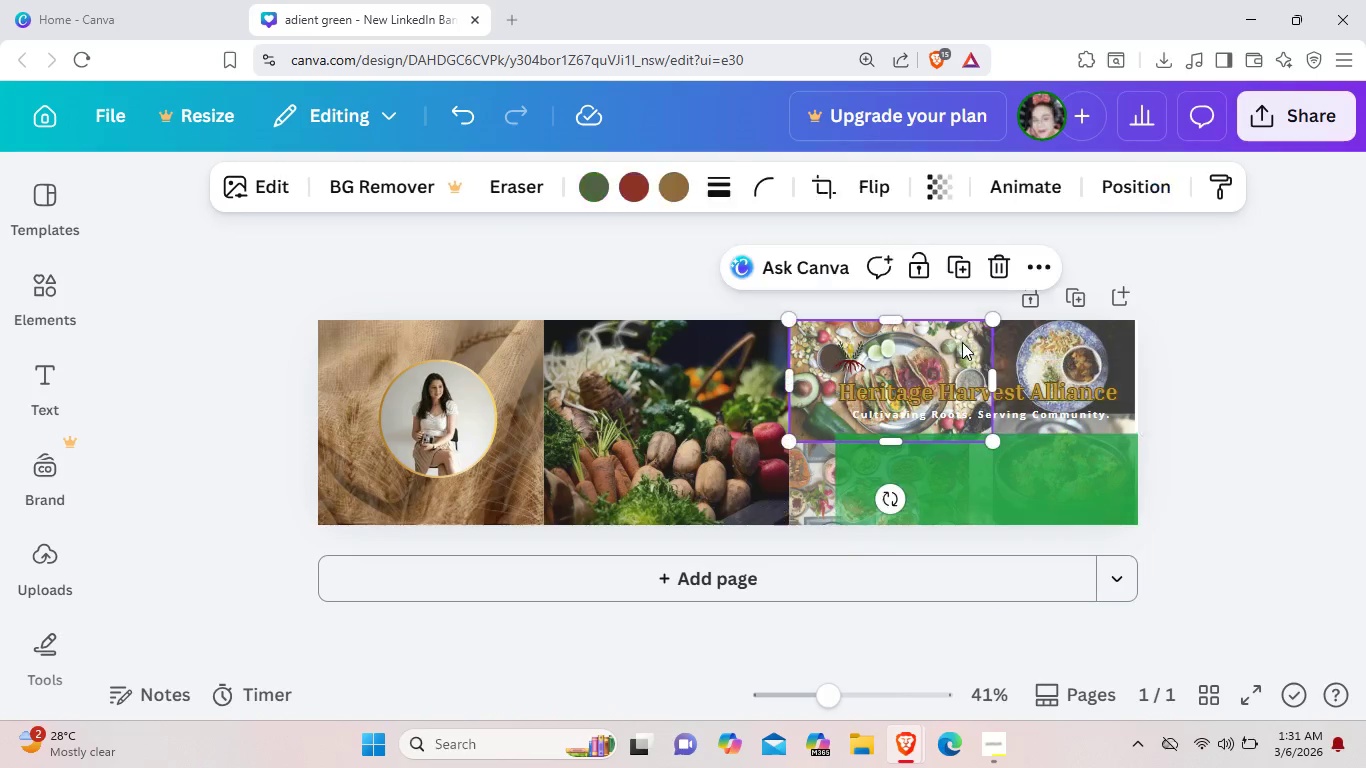 
left_click([962, 342])
 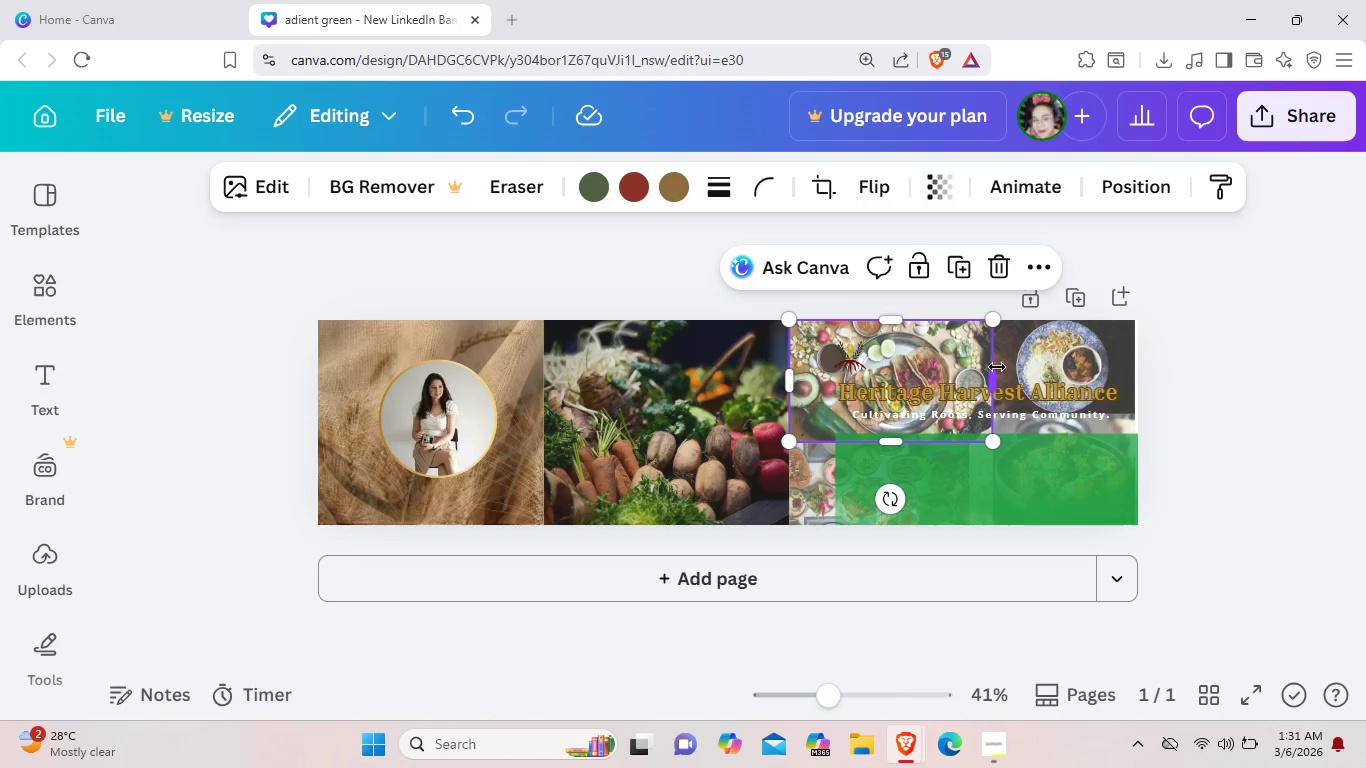 
left_click_drag(start_coordinate=[997, 367], to_coordinate=[976, 368])
 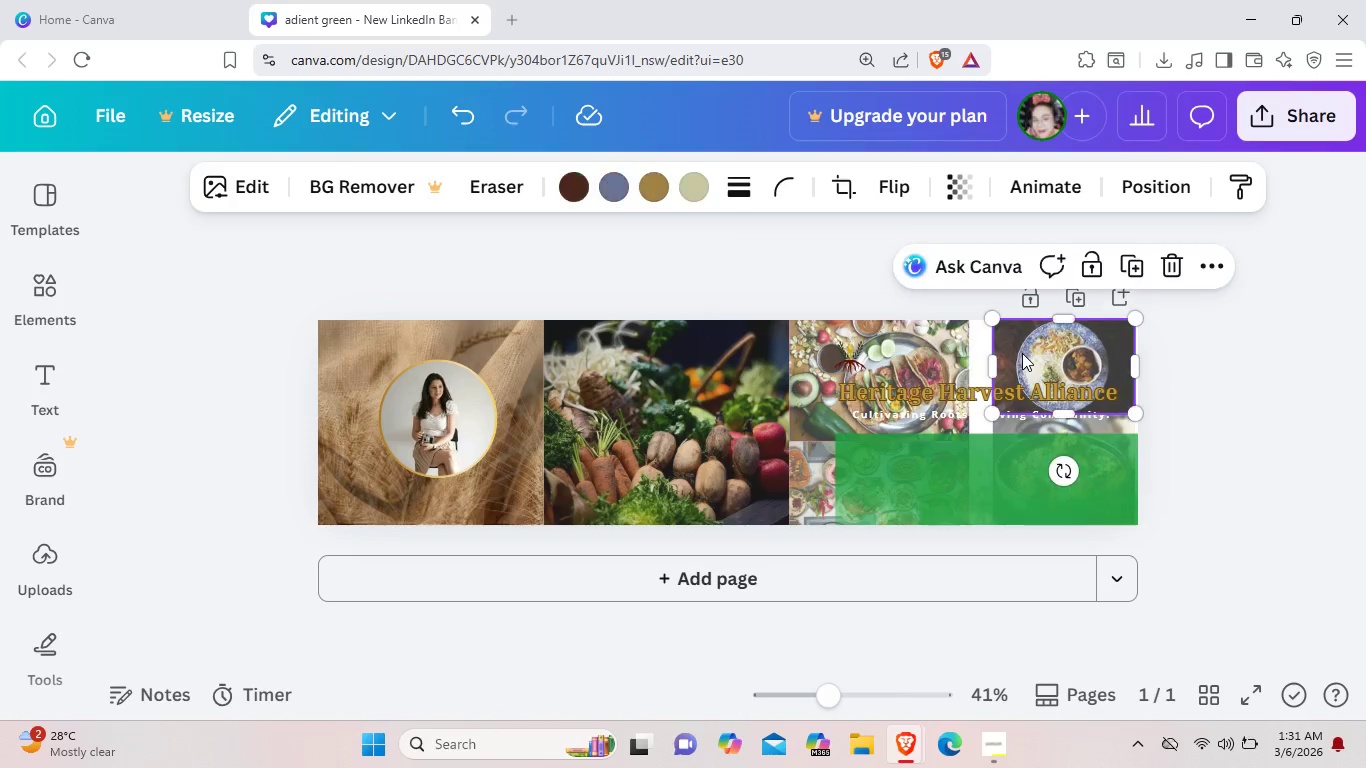 
left_click([1022, 353])
 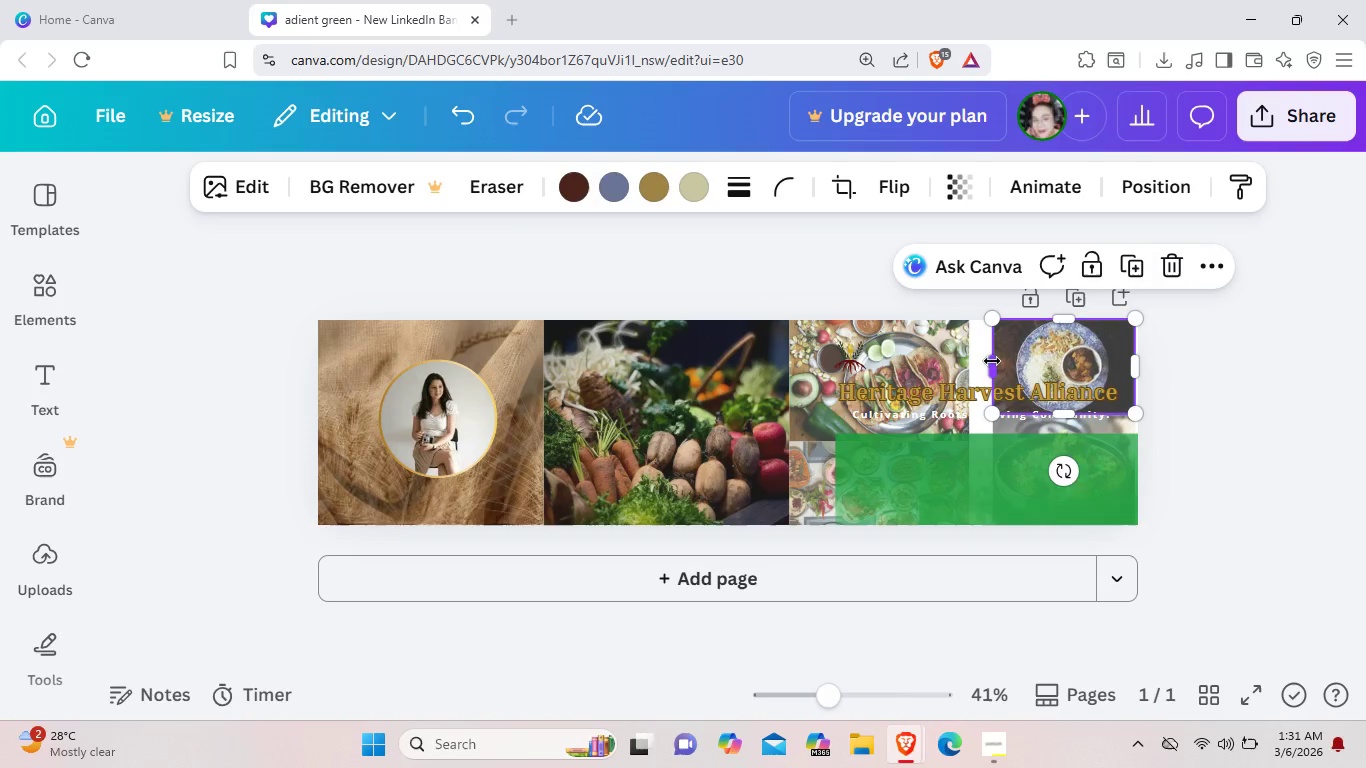 
left_click_drag(start_coordinate=[994, 359], to_coordinate=[975, 363])
 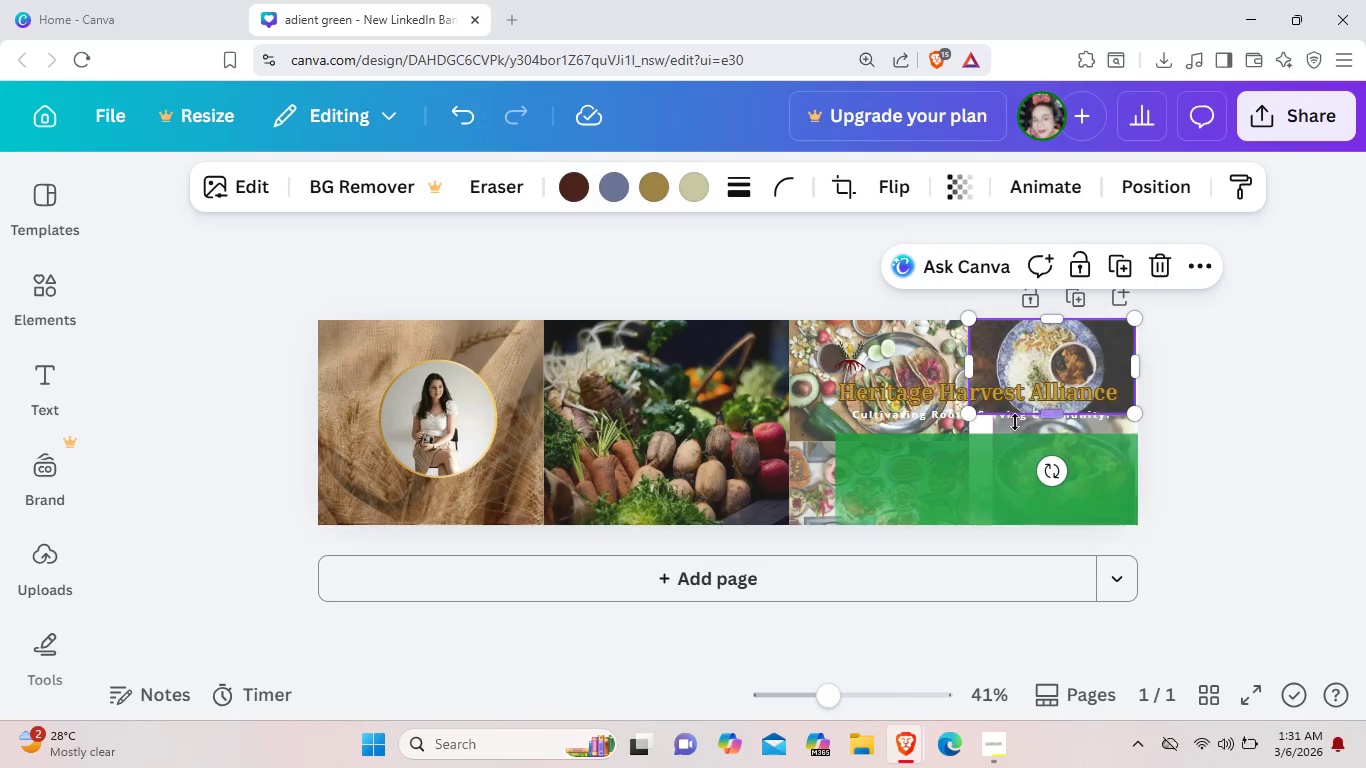 
left_click([1015, 422])
 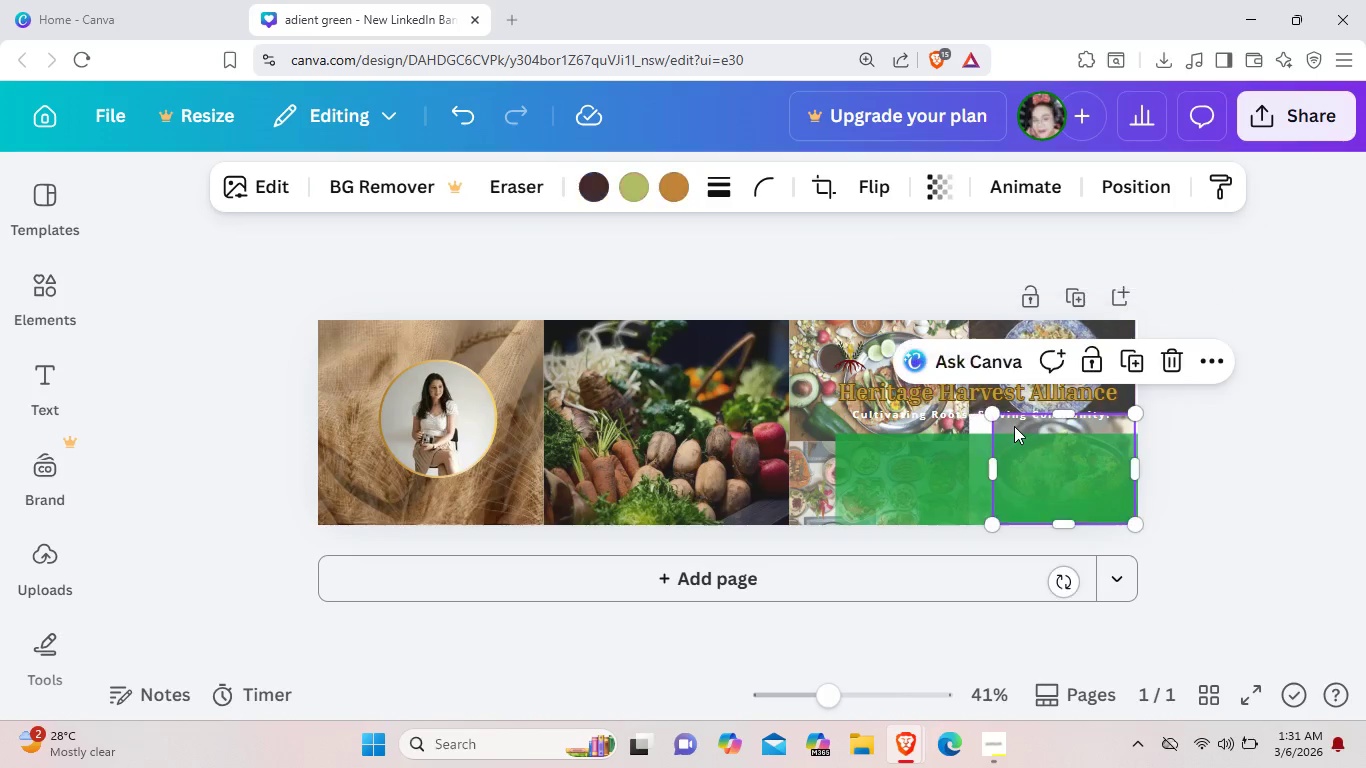 
left_click([1014, 426])
 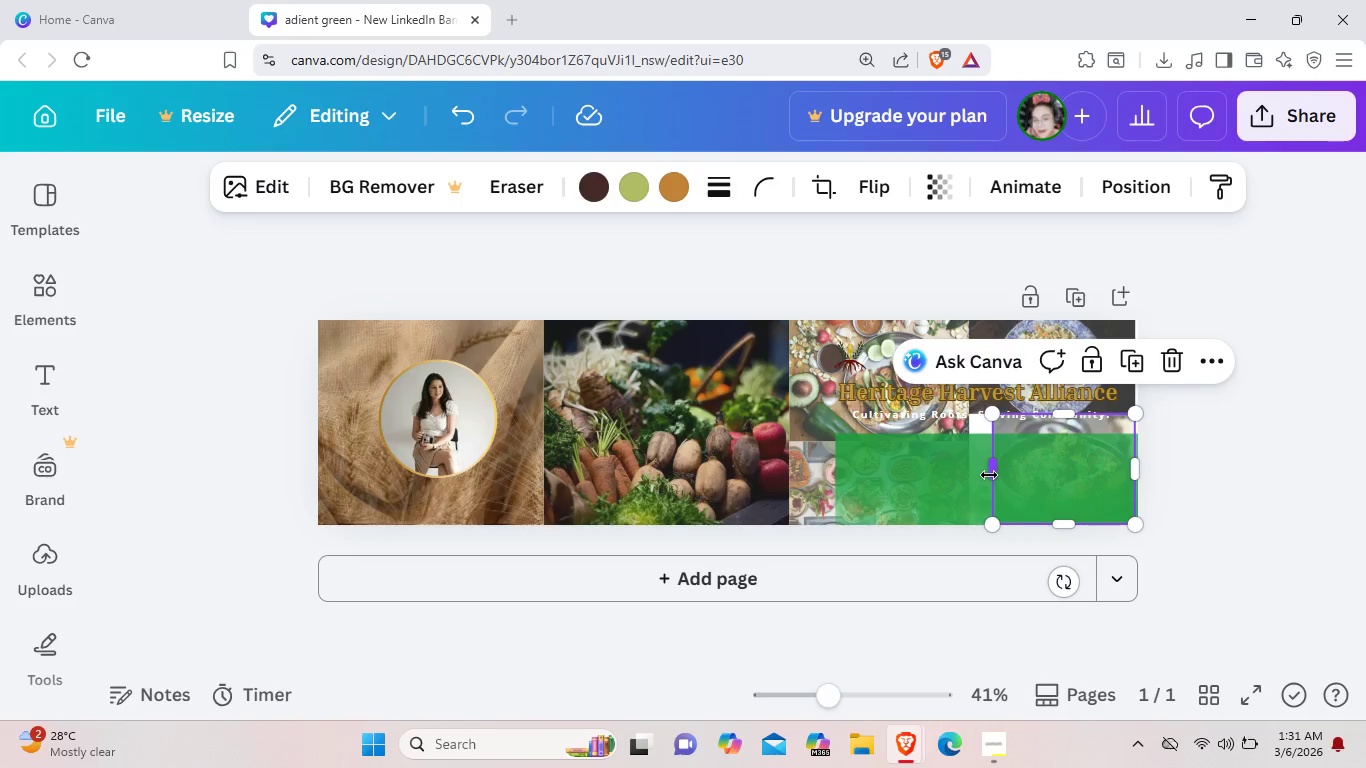 
left_click_drag(start_coordinate=[989, 475], to_coordinate=[962, 475])
 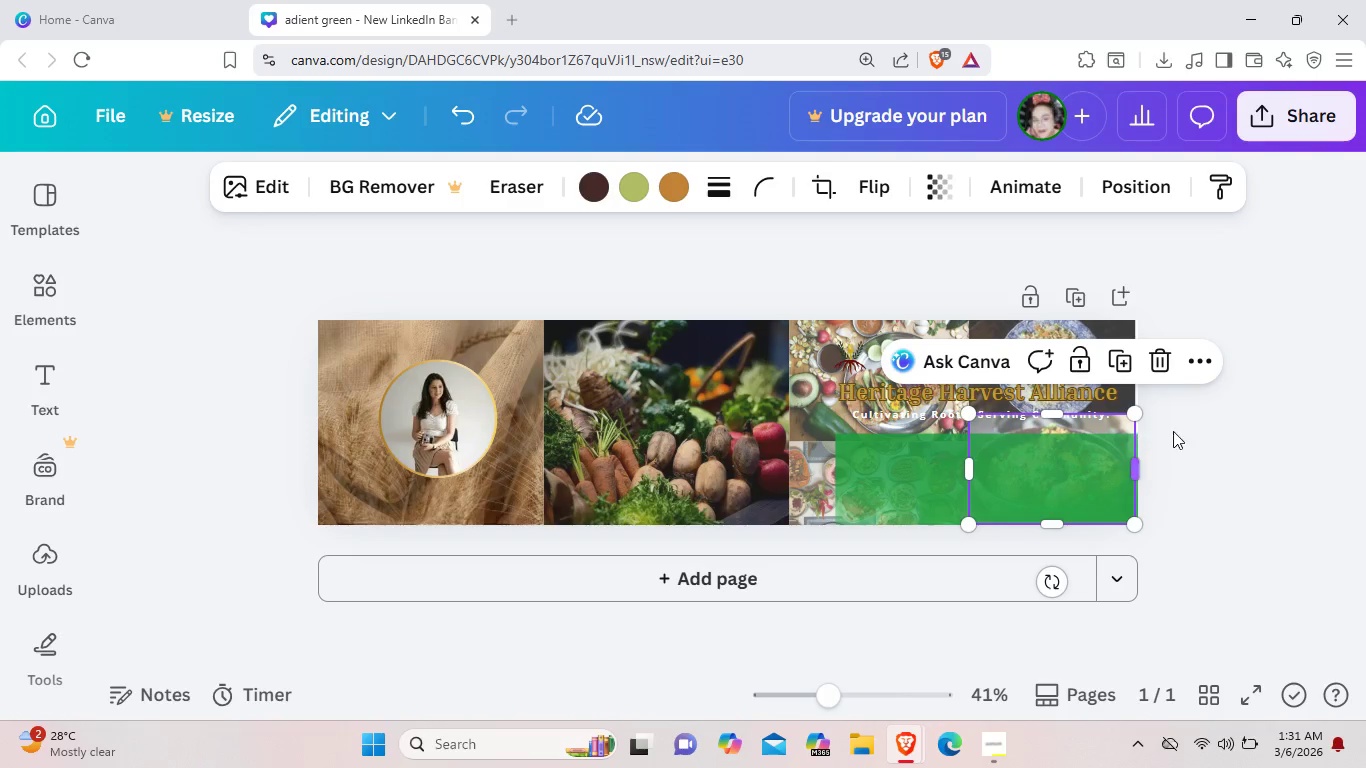 
left_click([1188, 431])
 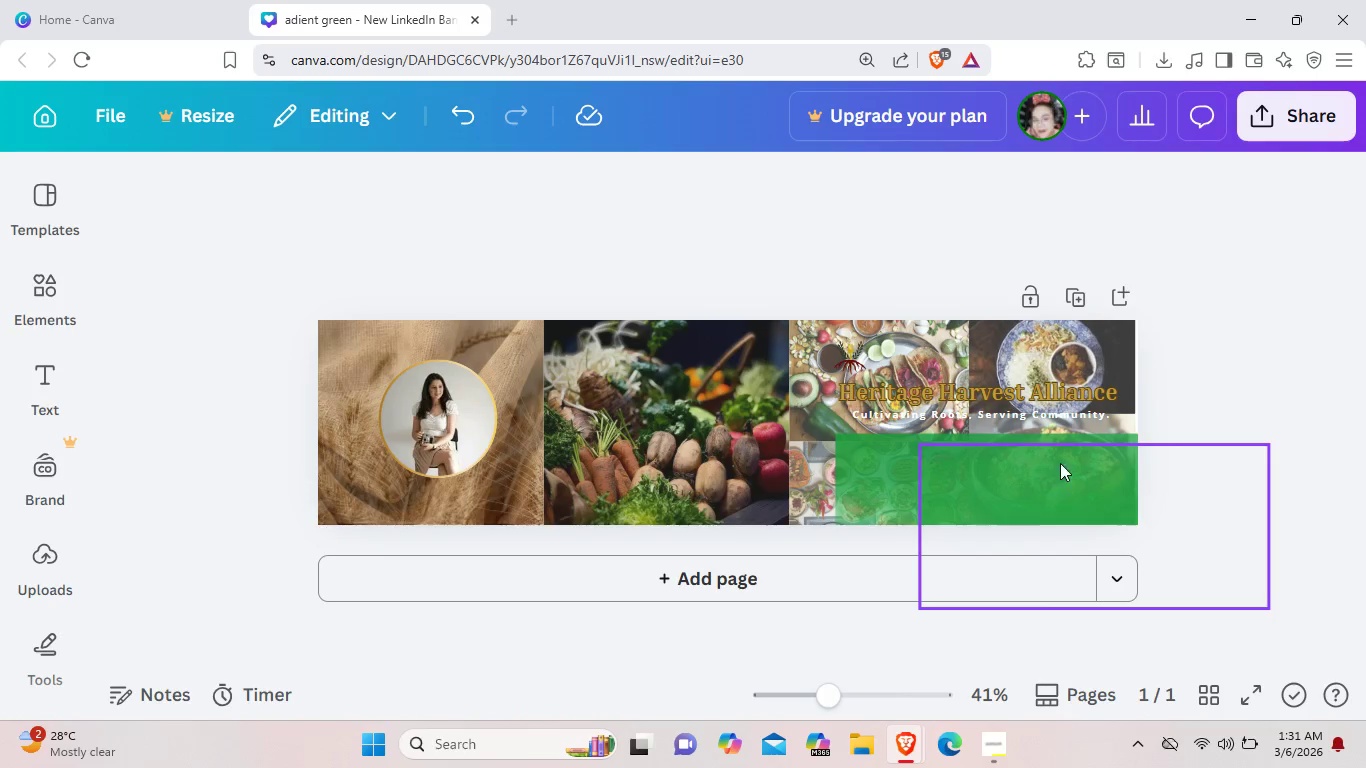 
left_click_drag(start_coordinate=[1061, 481], to_coordinate=[935, 361])
 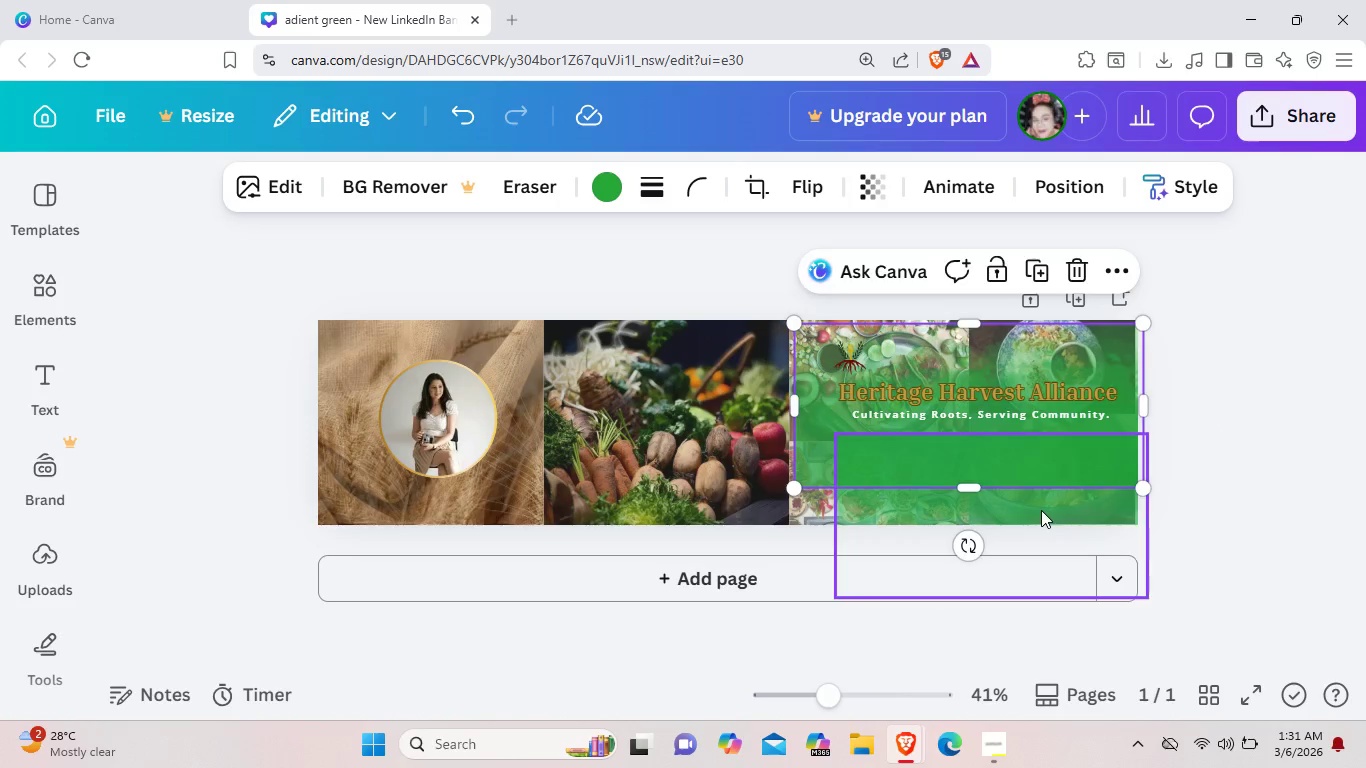 
left_click_drag(start_coordinate=[1041, 510], to_coordinate=[1020, 487])
 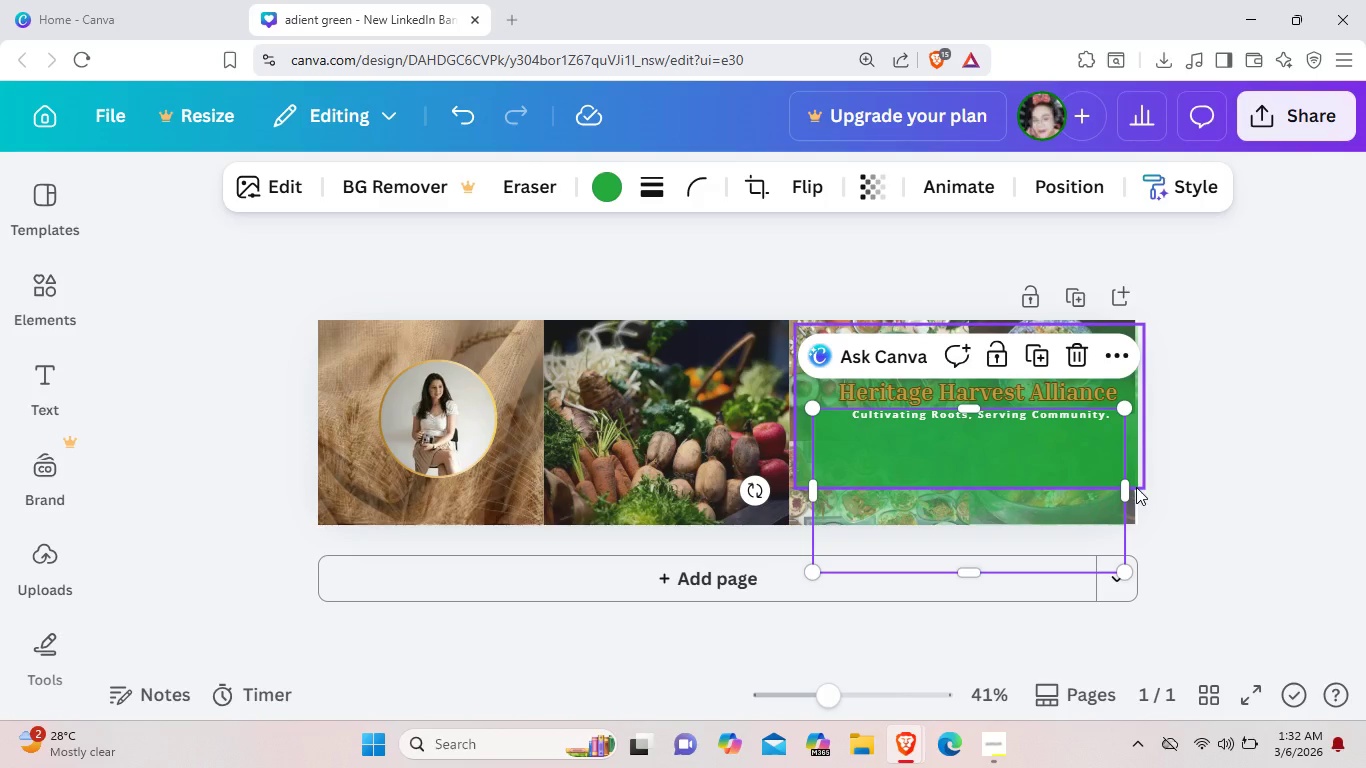 
left_click([1136, 487])
 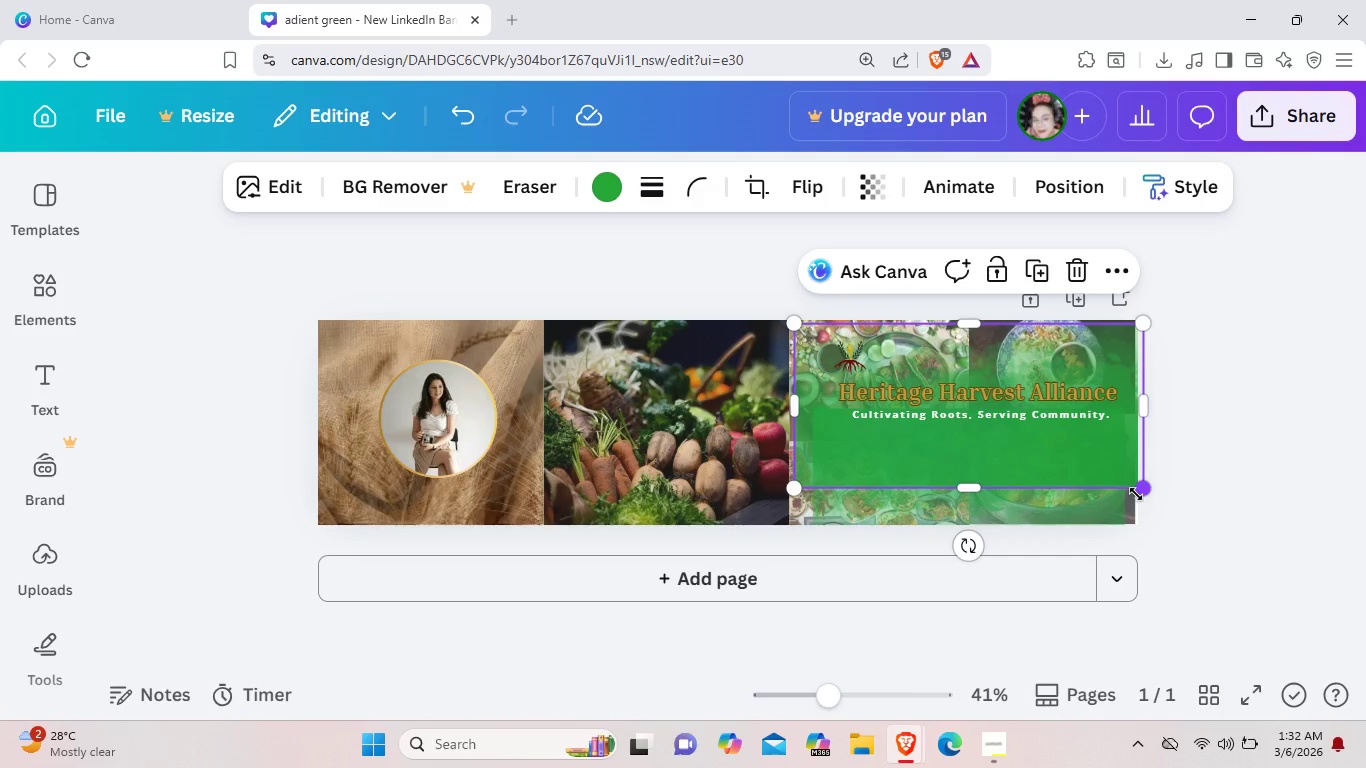 
left_click_drag(start_coordinate=[1136, 494], to_coordinate=[1139, 459])
 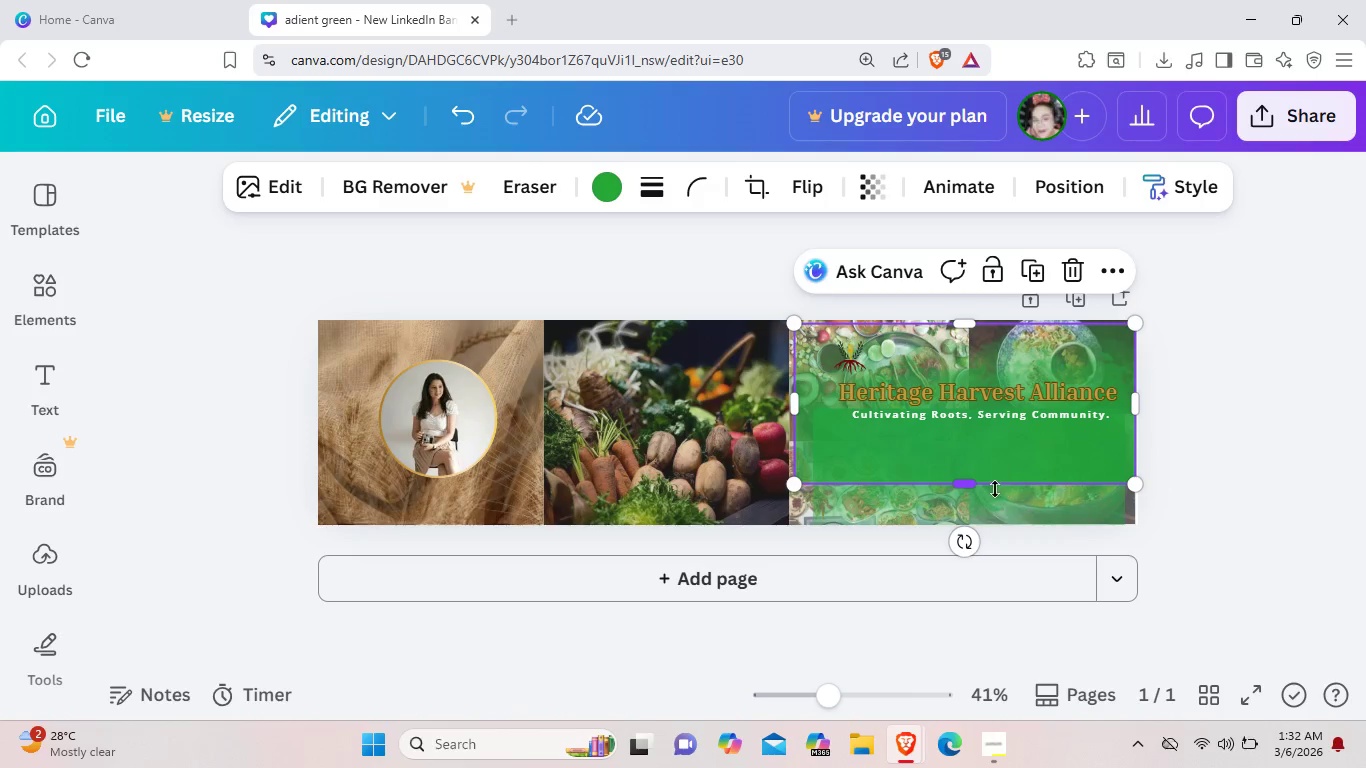 
left_click_drag(start_coordinate=[995, 489], to_coordinate=[999, 453])
 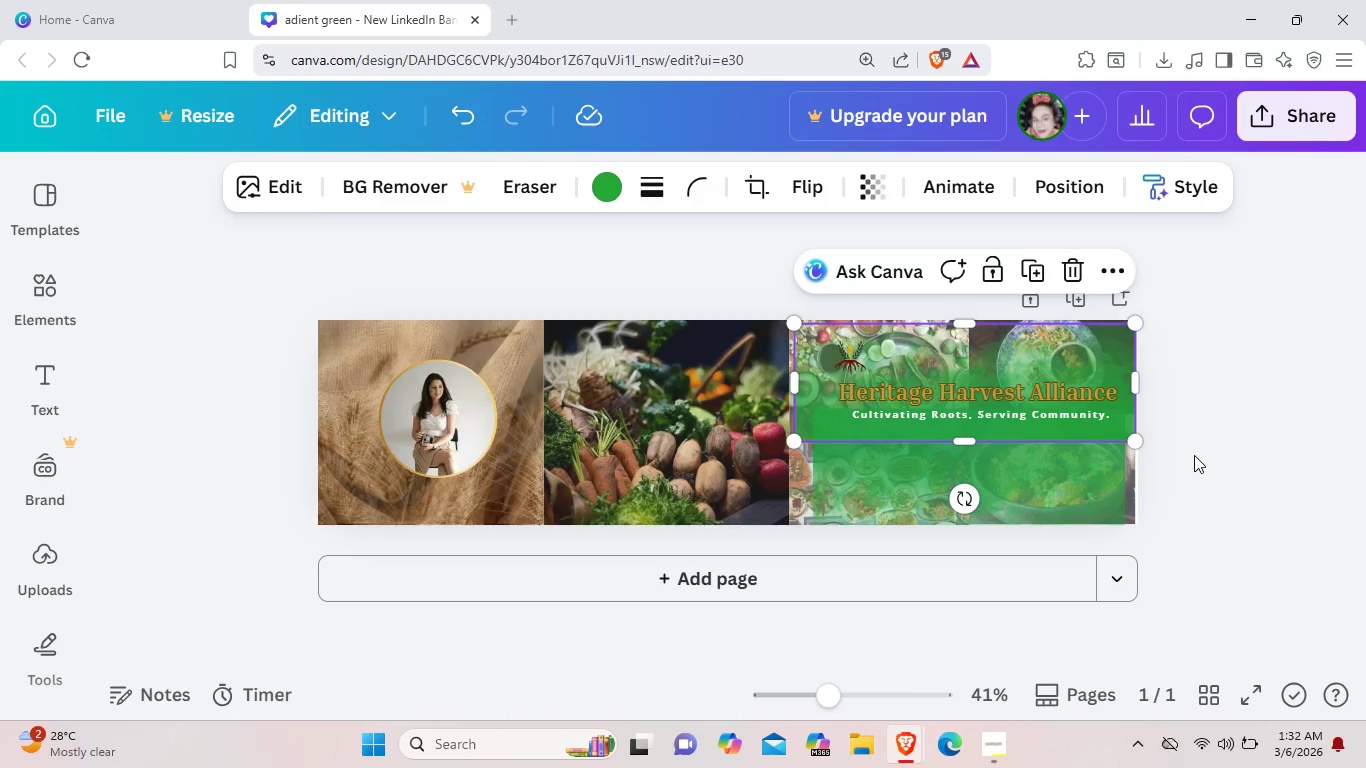 
left_click([1194, 455])
 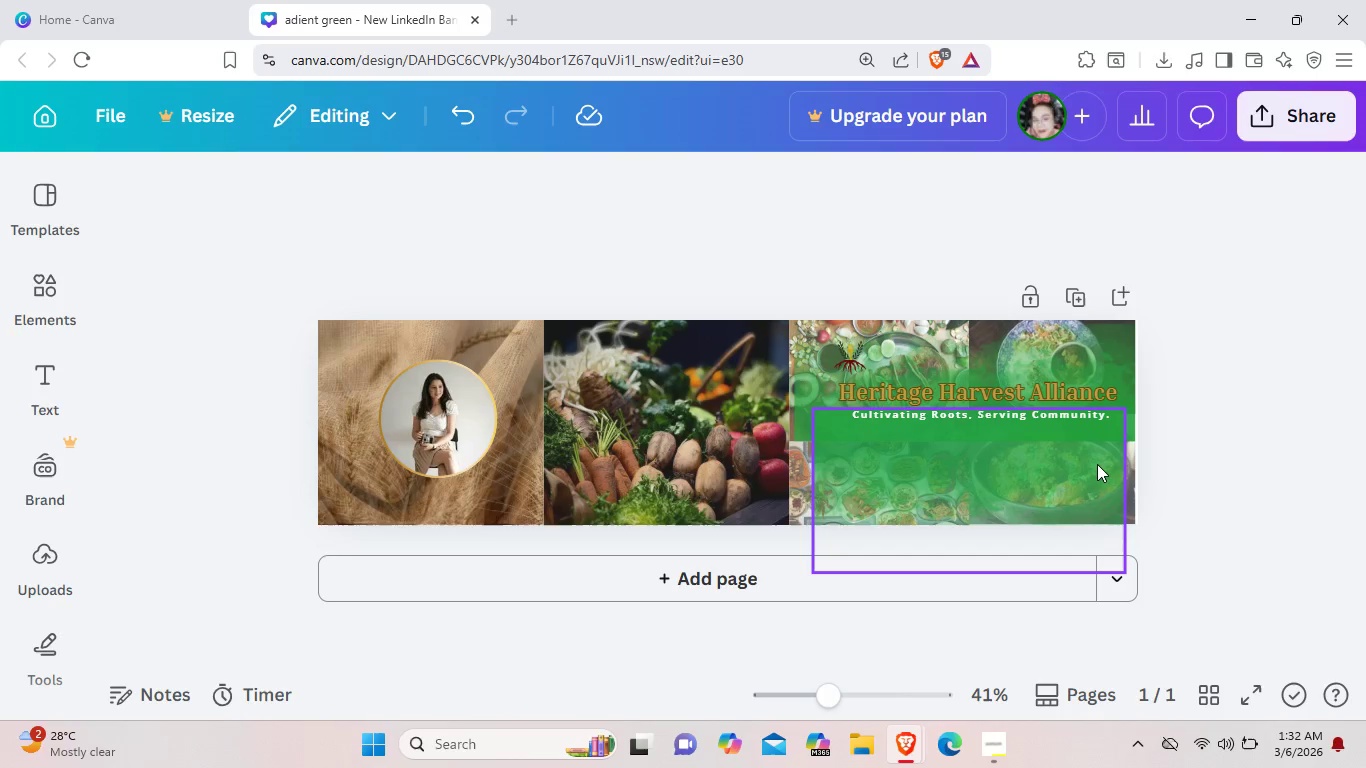 
left_click([1097, 464])
 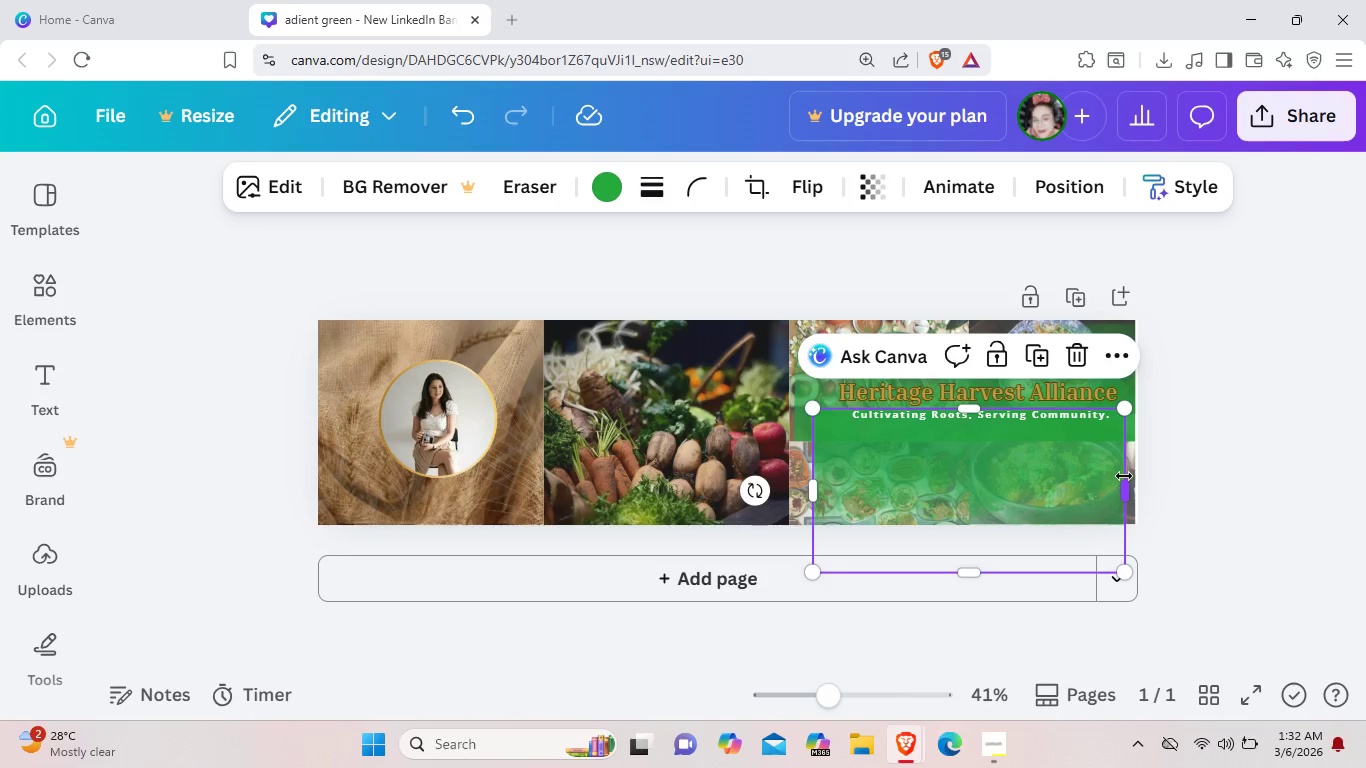 
left_click_drag(start_coordinate=[1129, 478], to_coordinate=[1144, 478])
 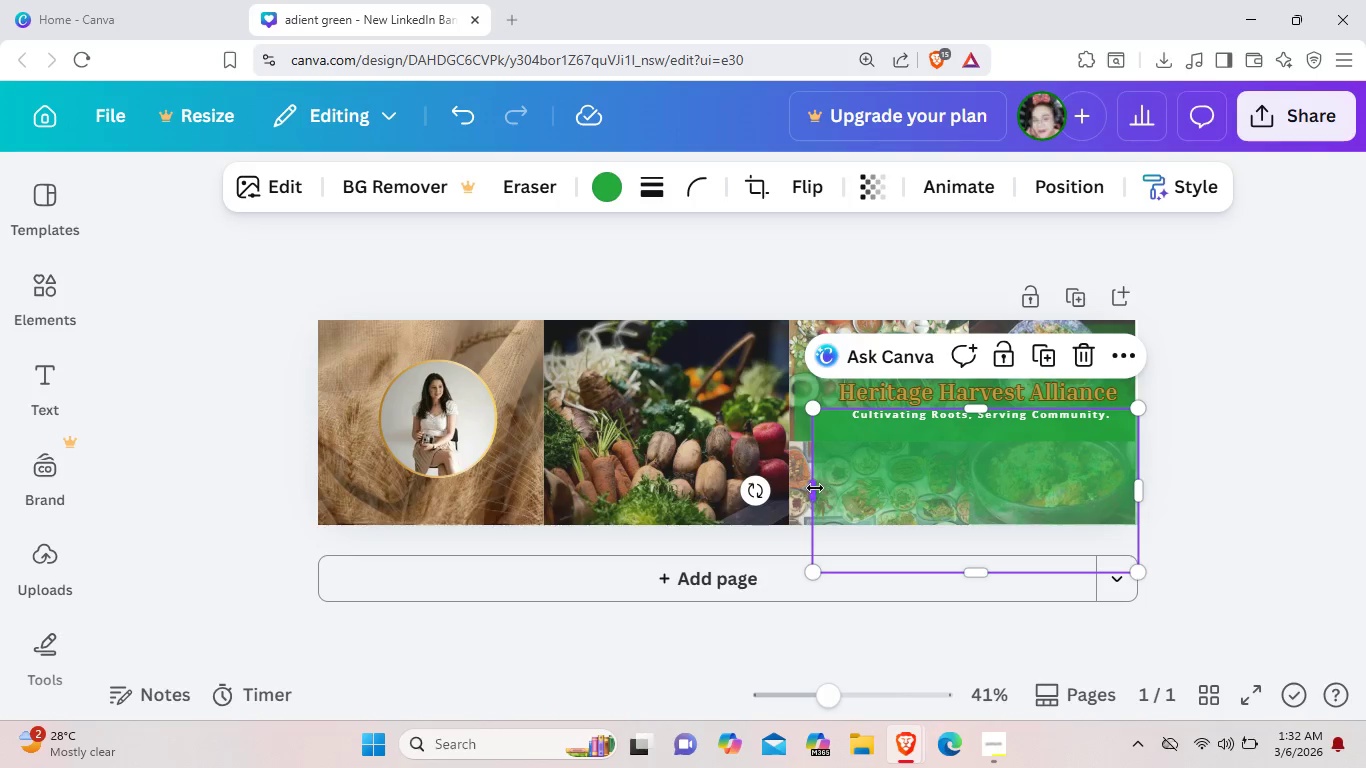 
left_click_drag(start_coordinate=[812, 488], to_coordinate=[792, 488])
 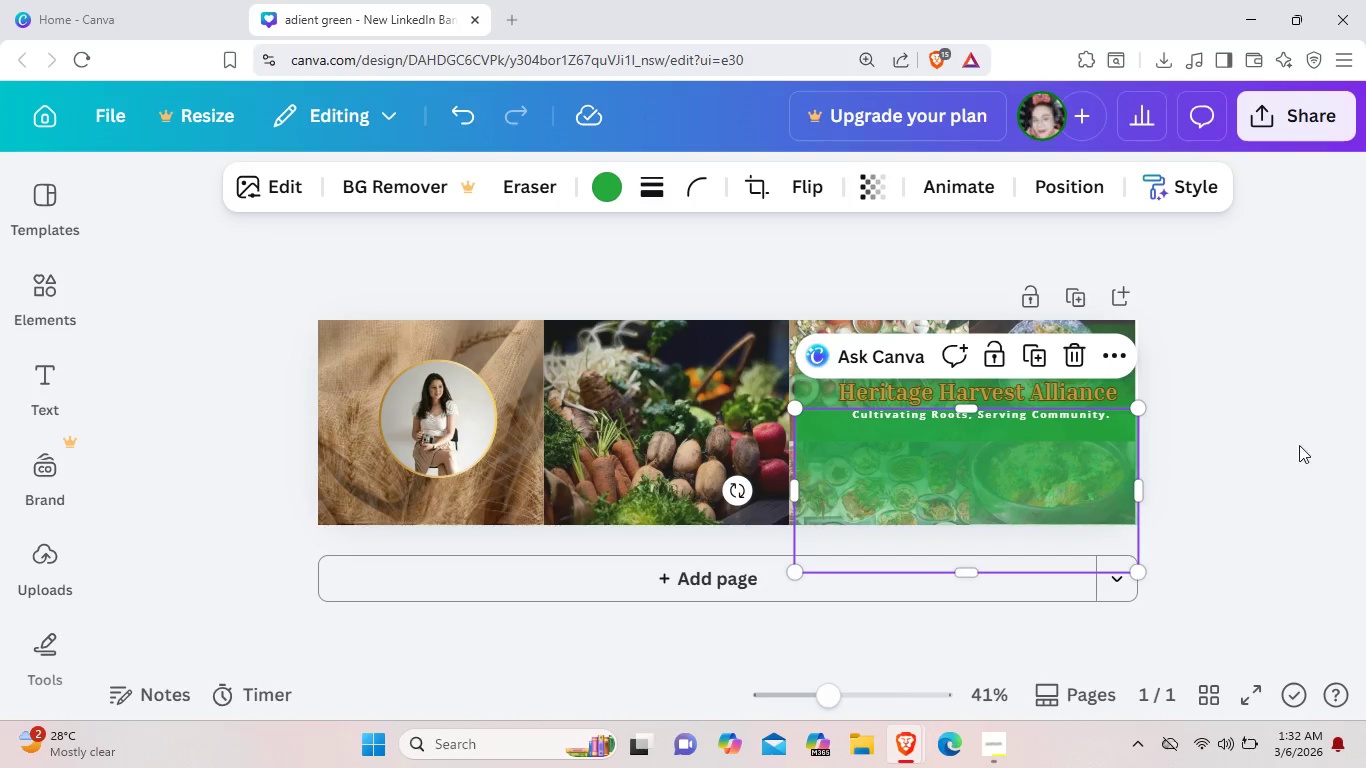 
left_click([1292, 447])
 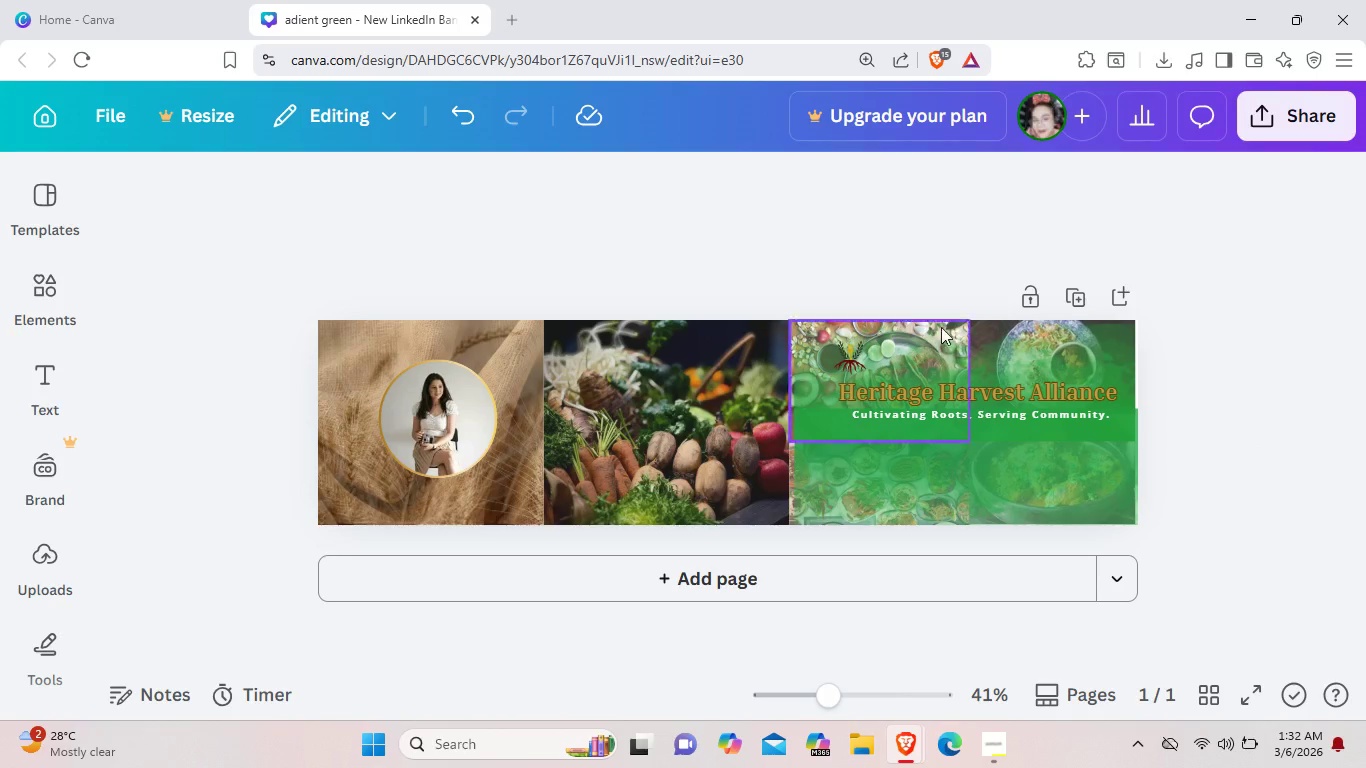 
left_click([1131, 460])
 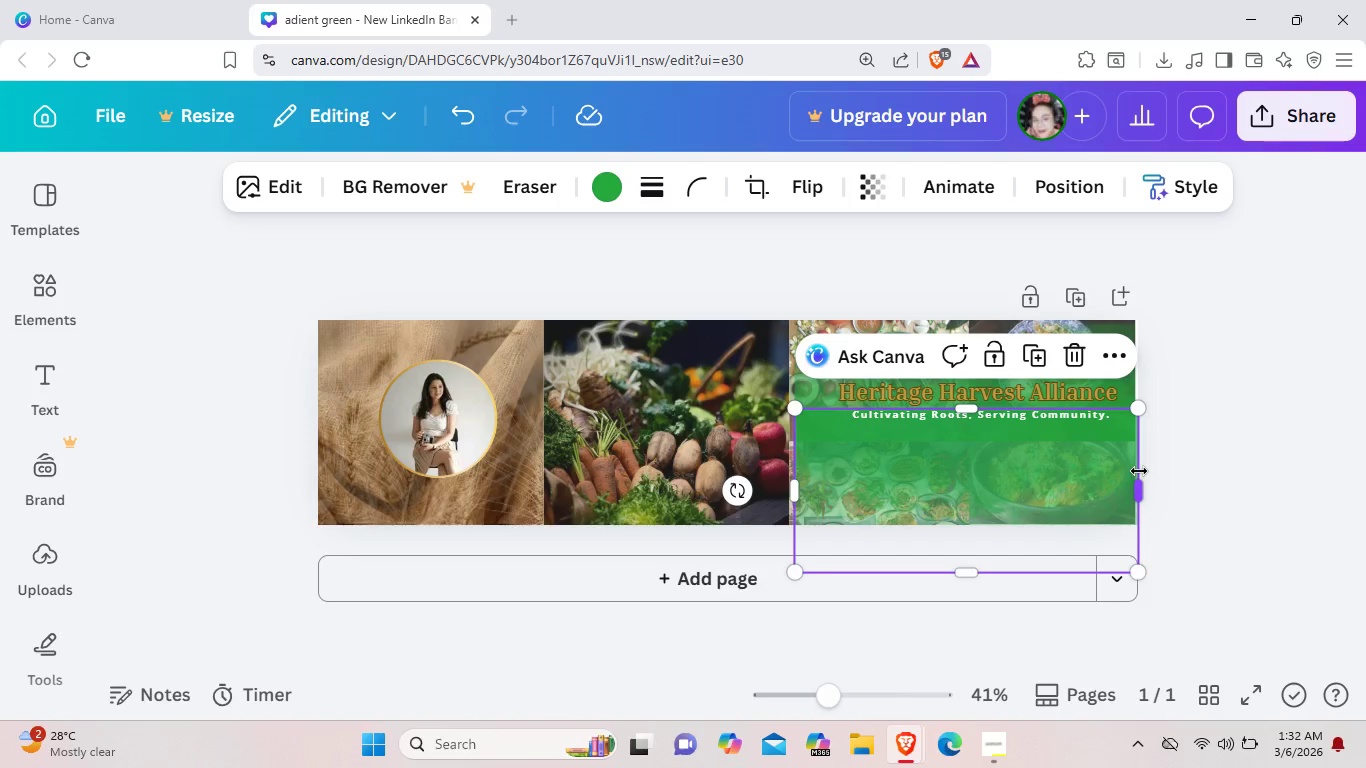 
left_click_drag(start_coordinate=[1139, 471], to_coordinate=[1134, 472])
 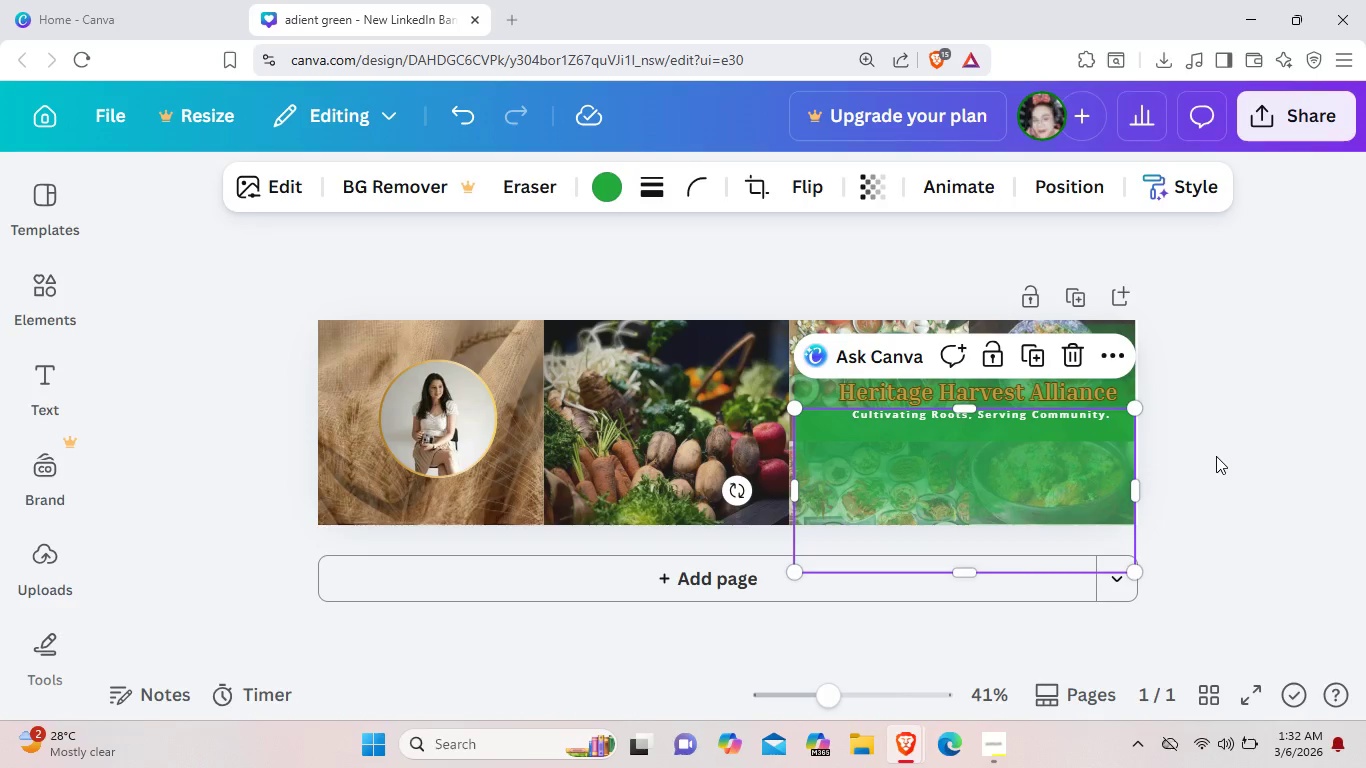 
left_click([1216, 456])
 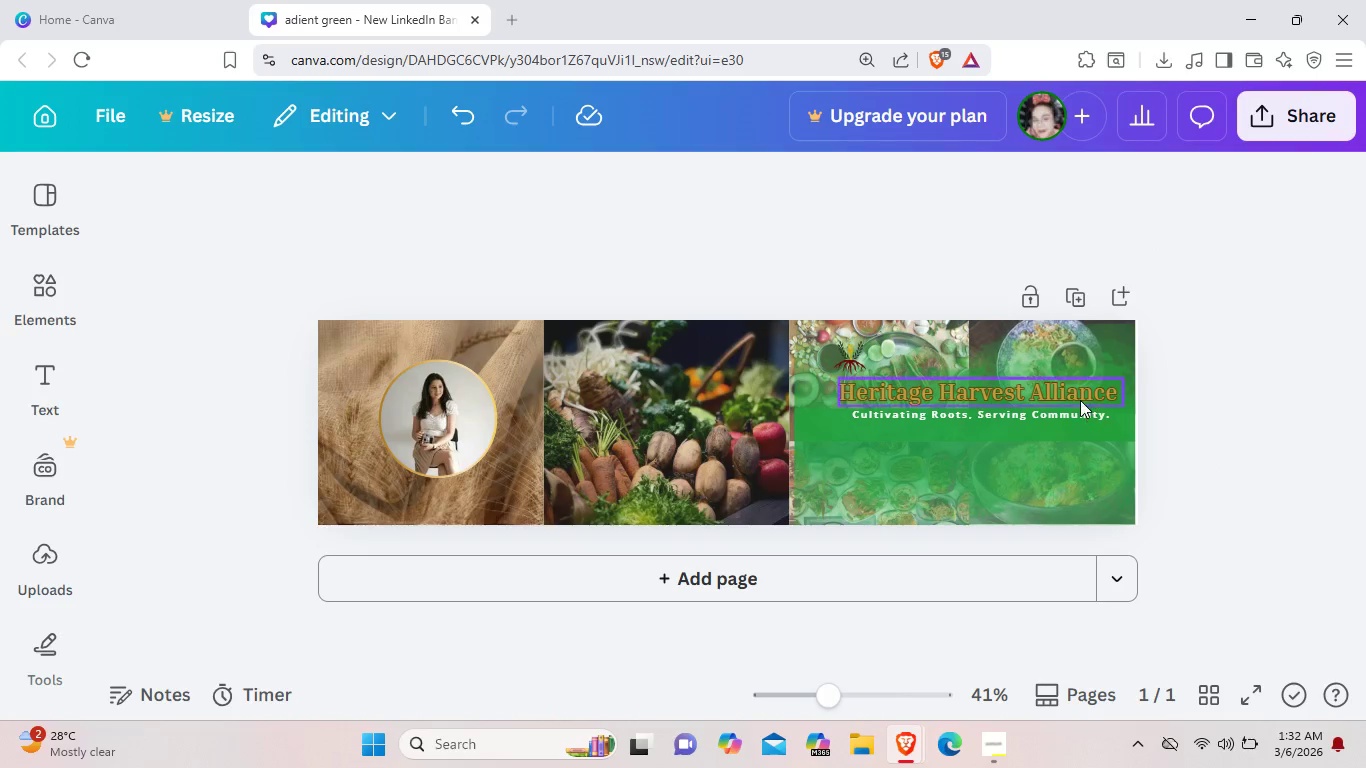 
left_click_drag(start_coordinate=[1072, 394], to_coordinate=[1073, 403])
 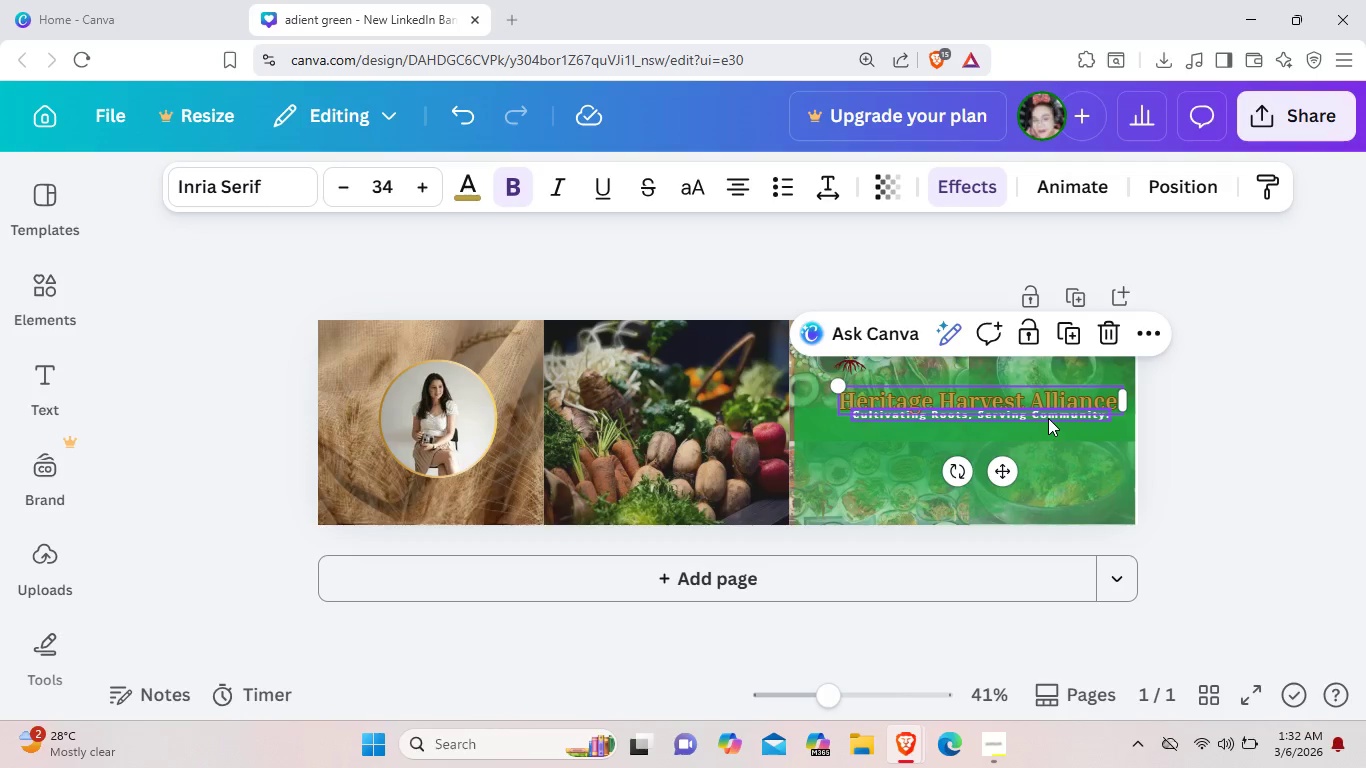 
left_click_drag(start_coordinate=[1048, 418], to_coordinate=[1051, 429])
 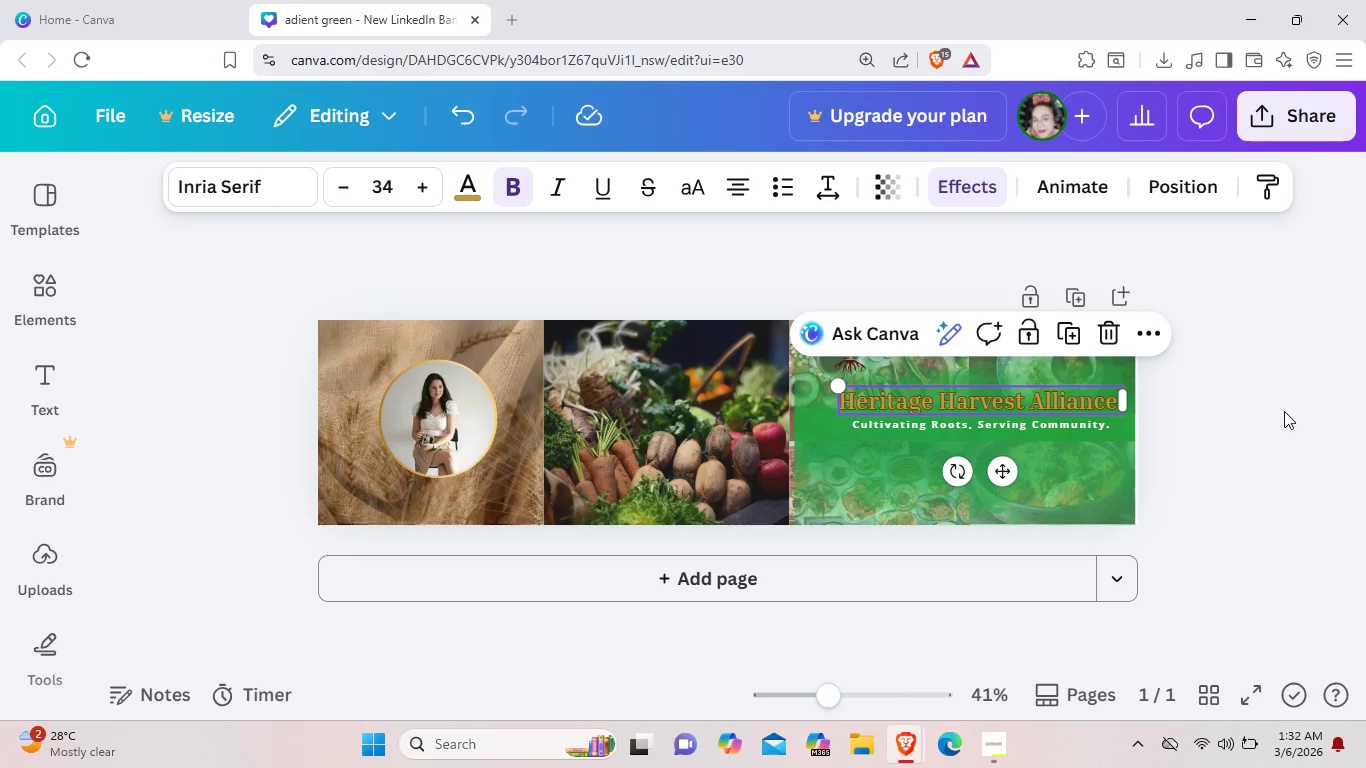 
double_click([1285, 411])
 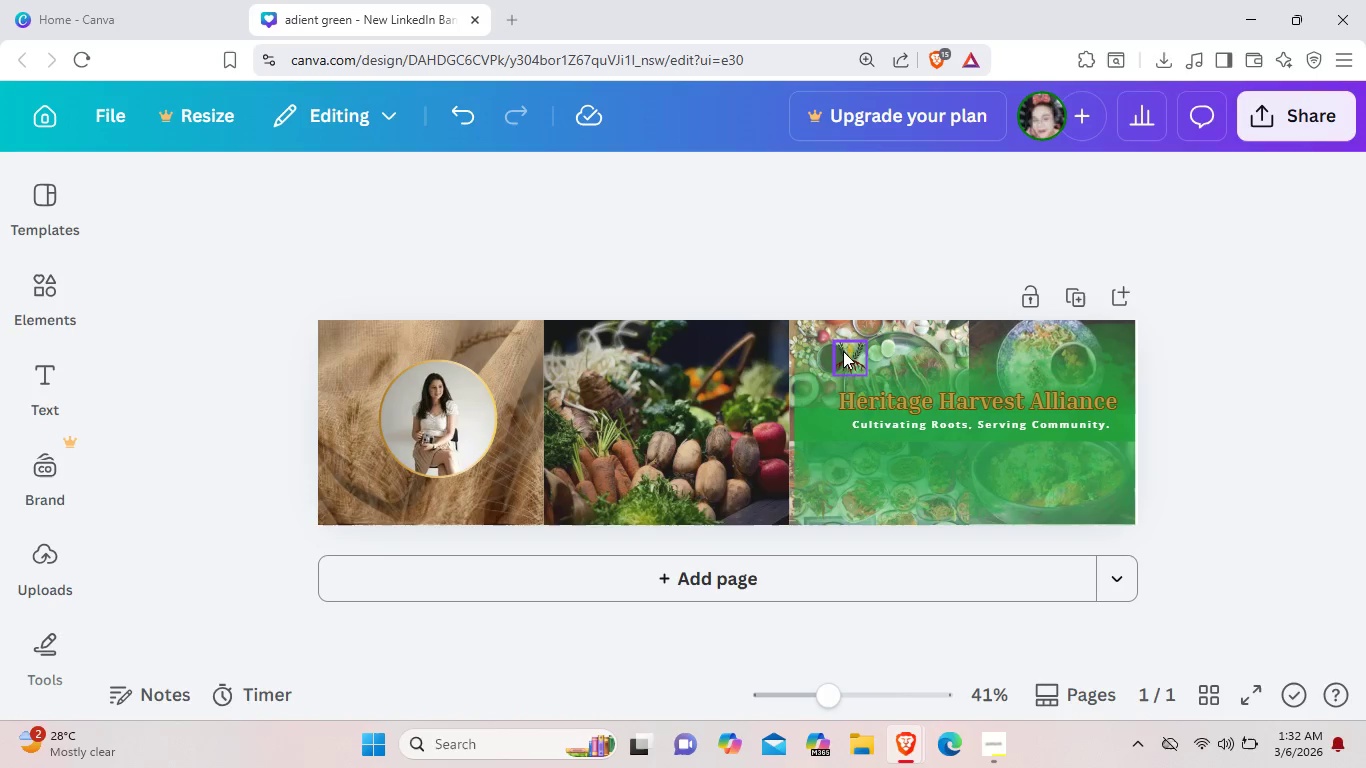 
left_click_drag(start_coordinate=[857, 359], to_coordinate=[833, 434])
 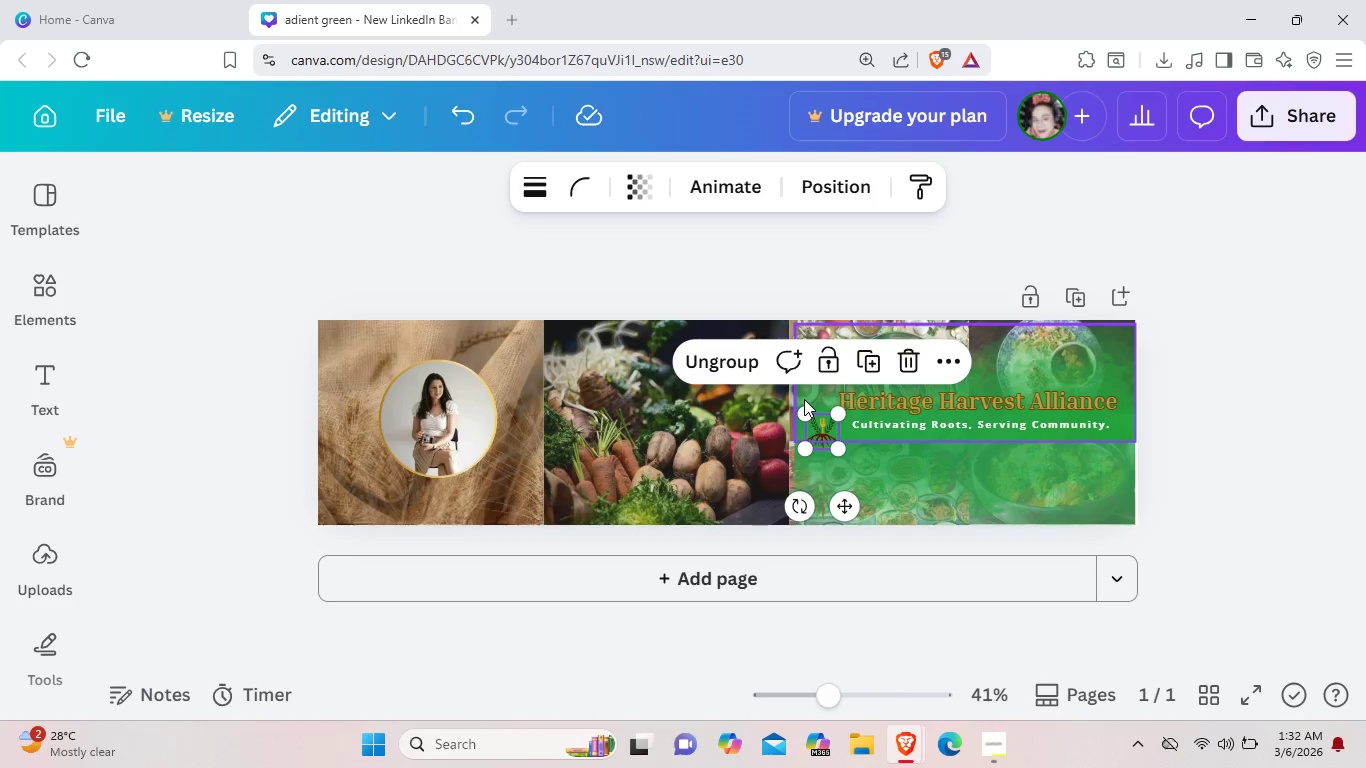 
left_click([804, 399])
 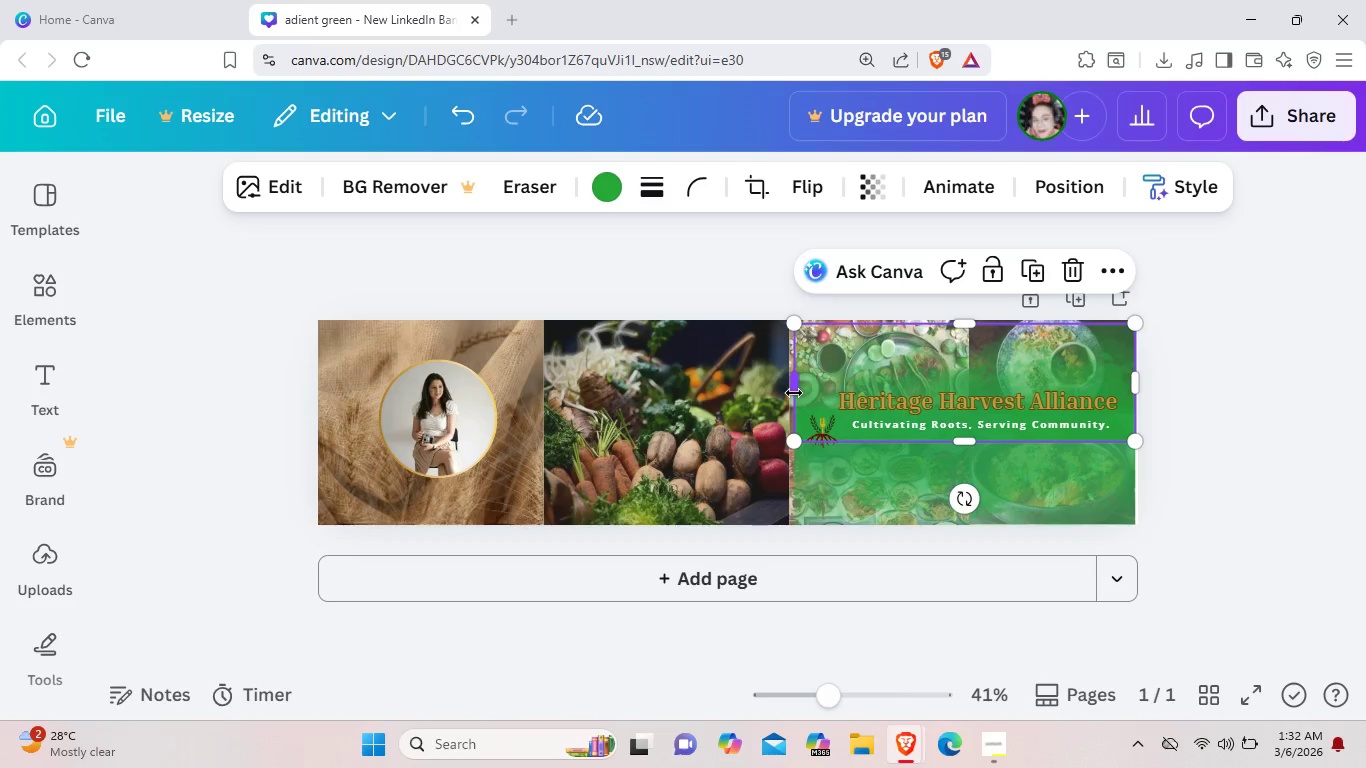 
left_click_drag(start_coordinate=[794, 393], to_coordinate=[788, 393])
 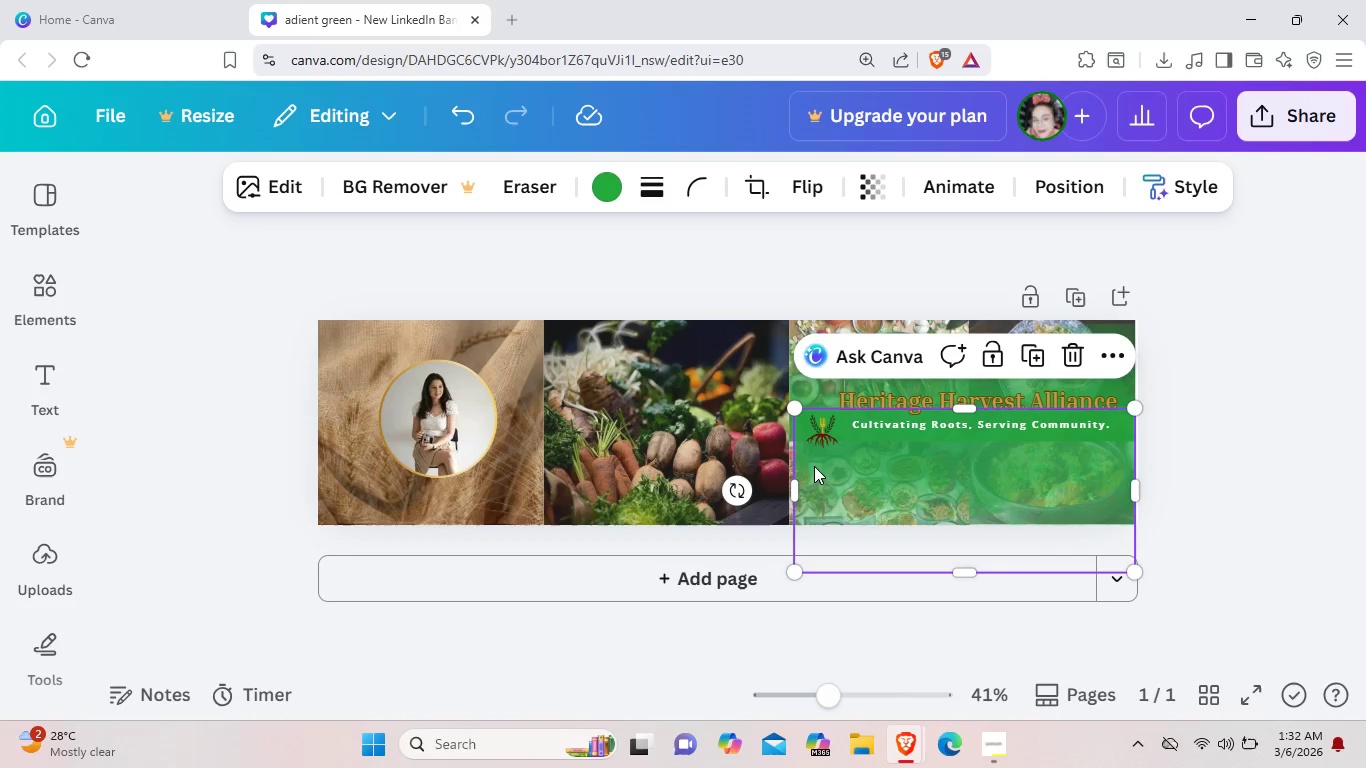 
left_click([814, 466])
 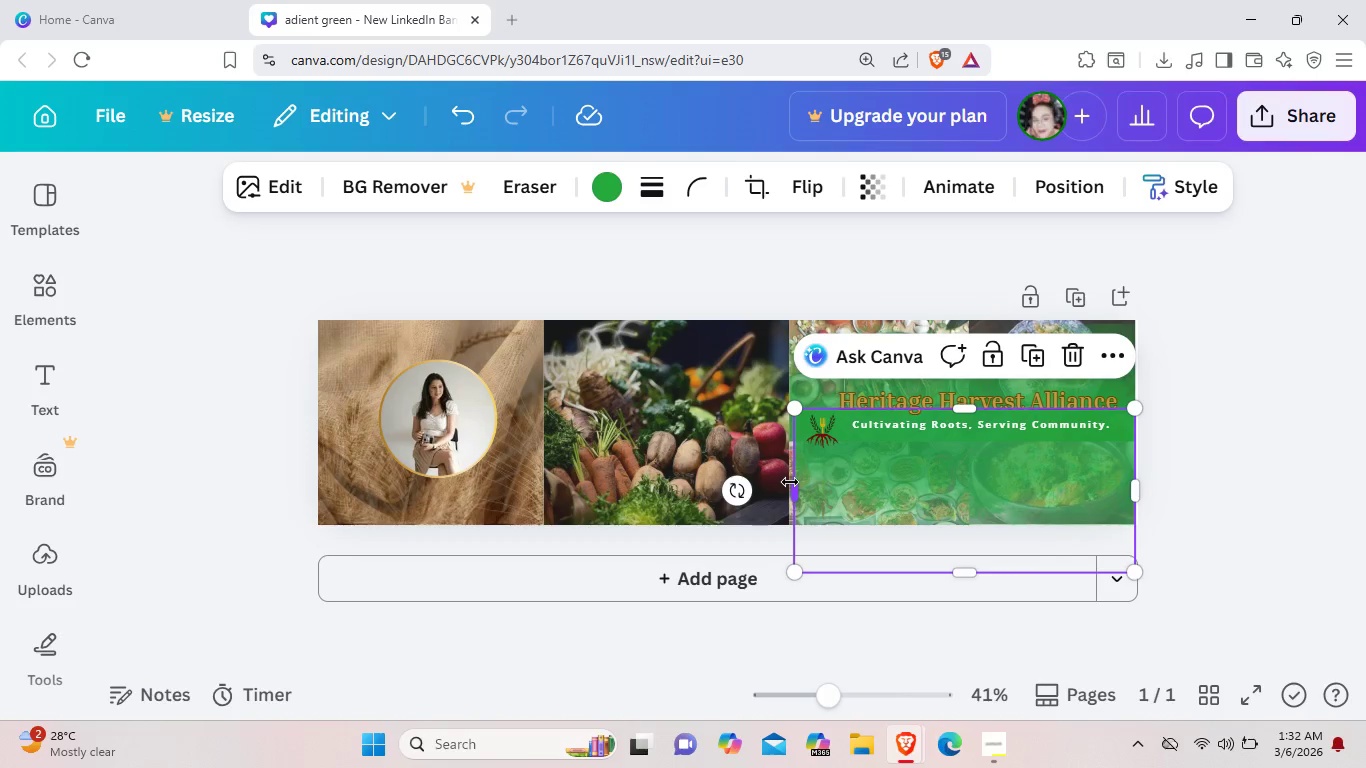 
left_click_drag(start_coordinate=[790, 482], to_coordinate=[785, 482])
 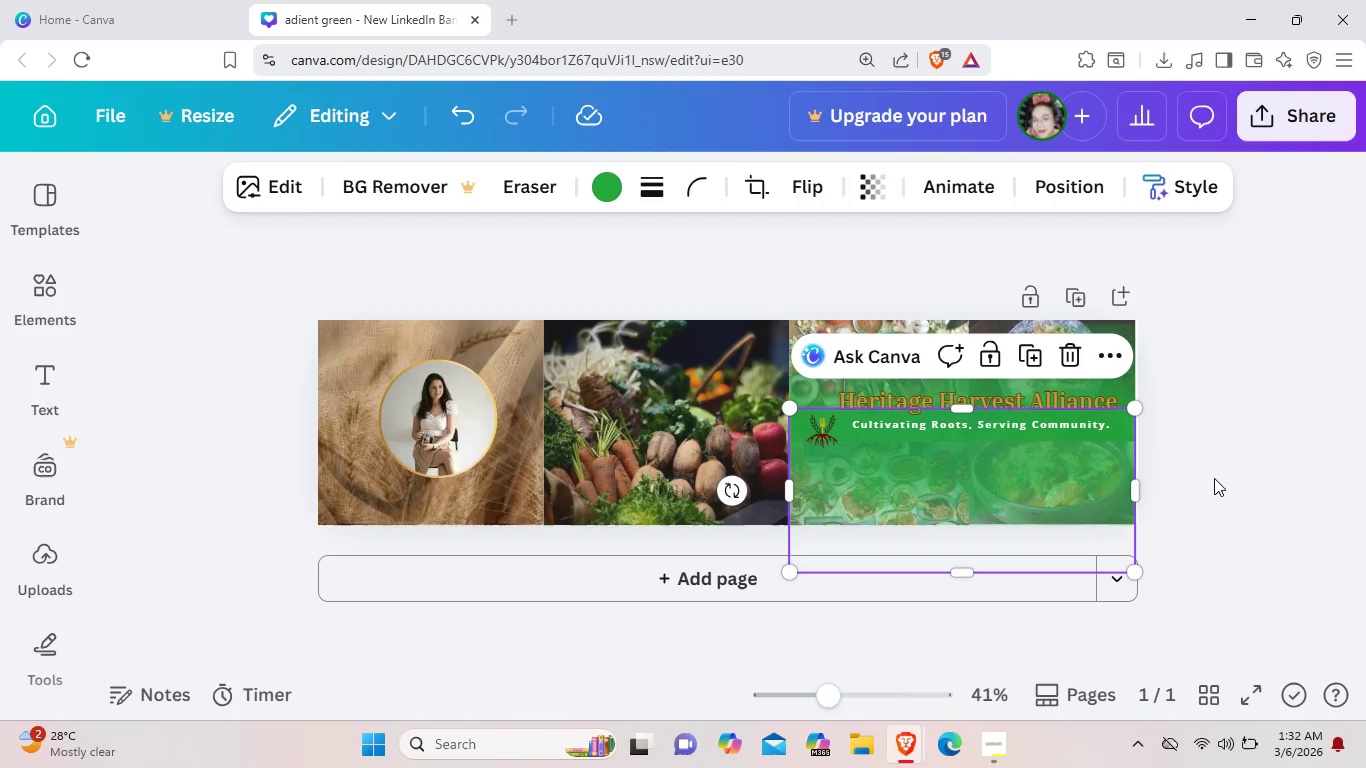 
left_click([1214, 478])
 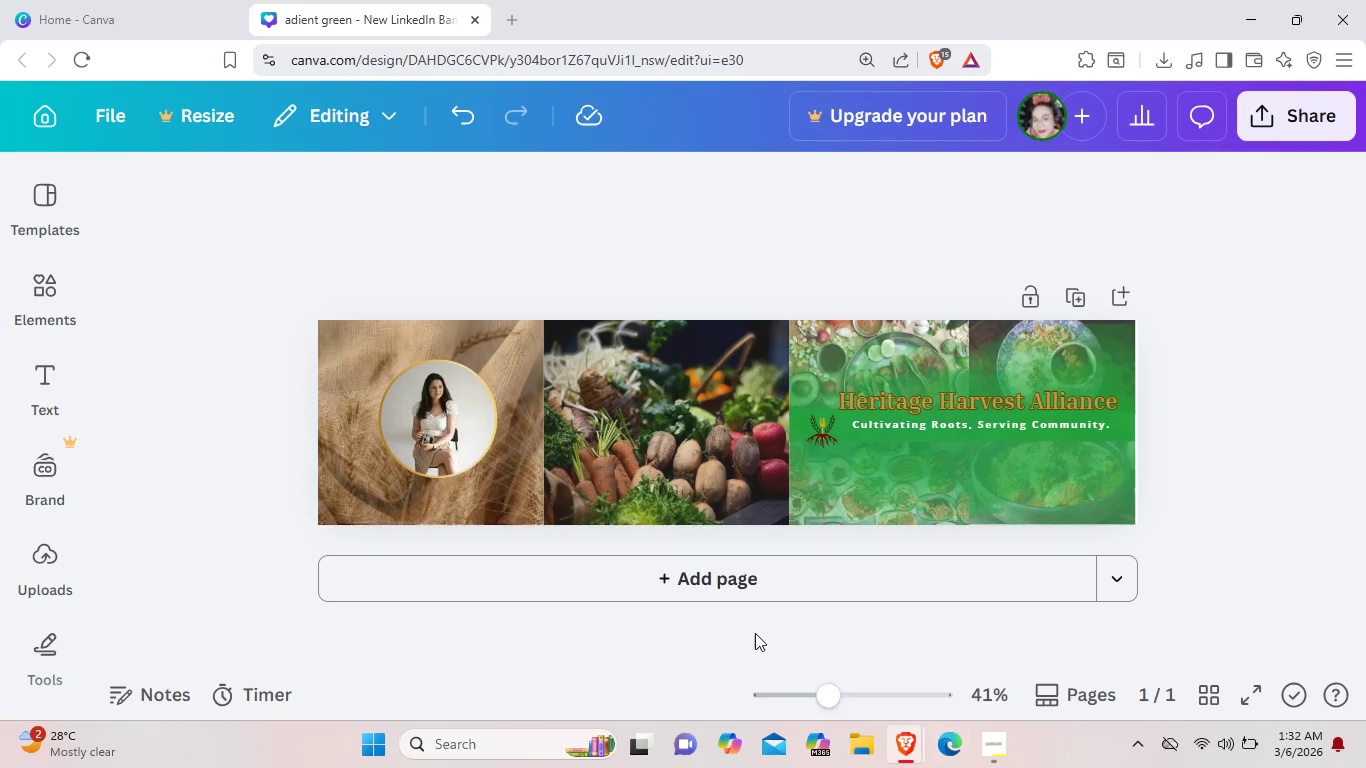 
wait(7.14)
 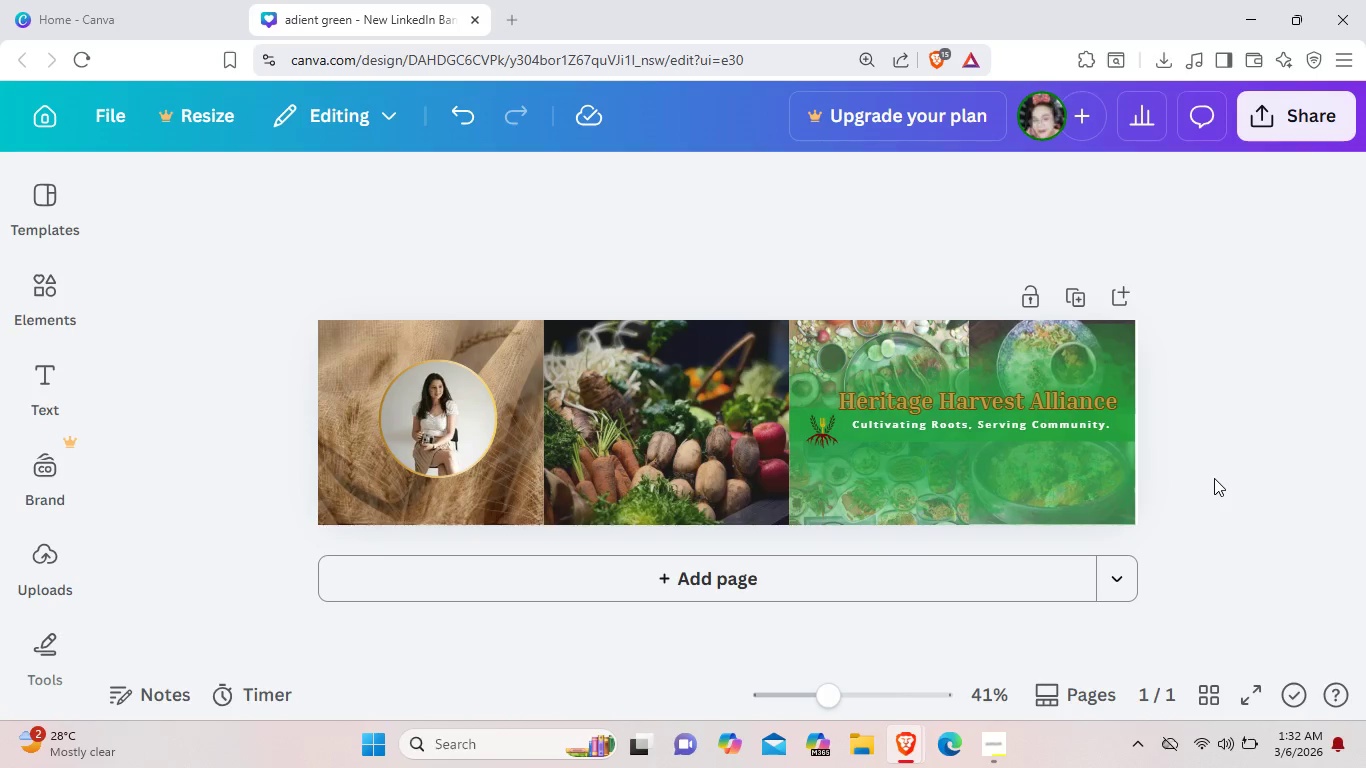 
left_click([1003, 751])